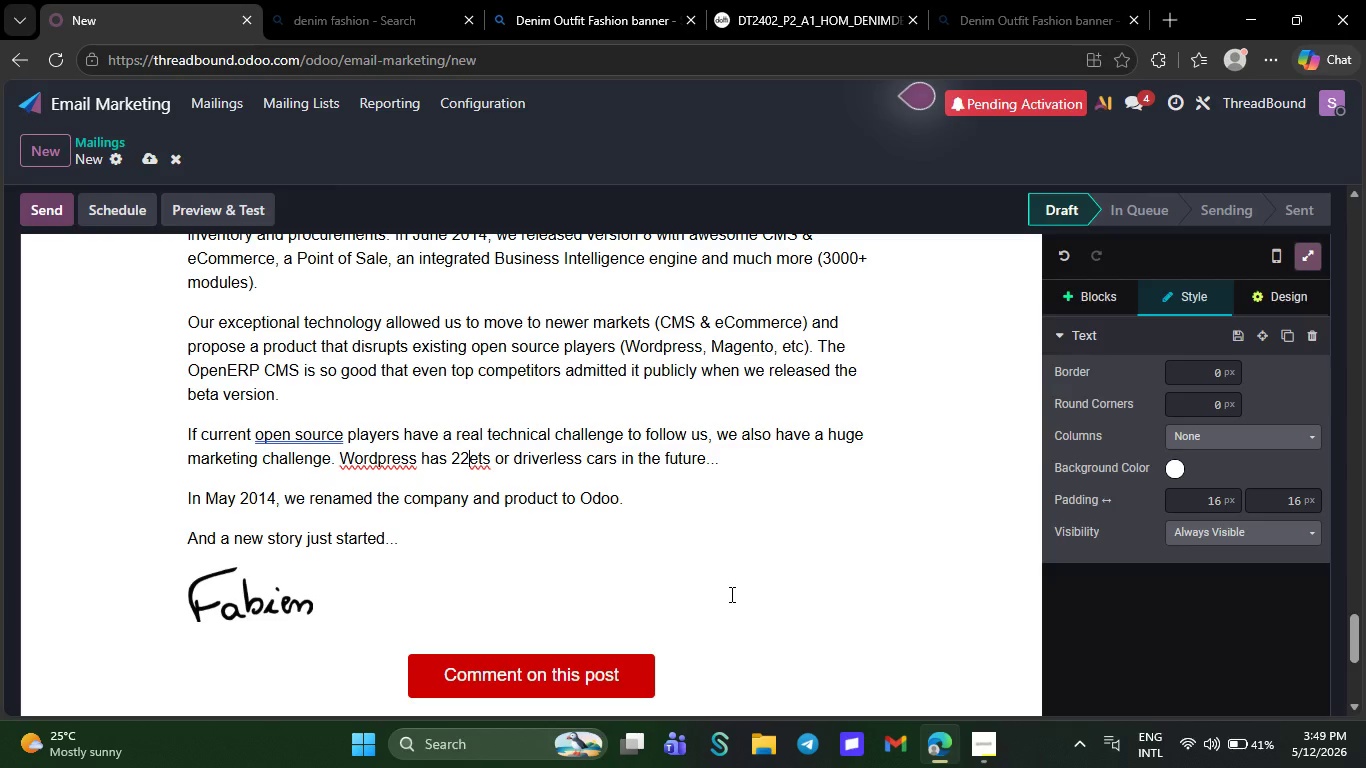 
key(Backspace)
 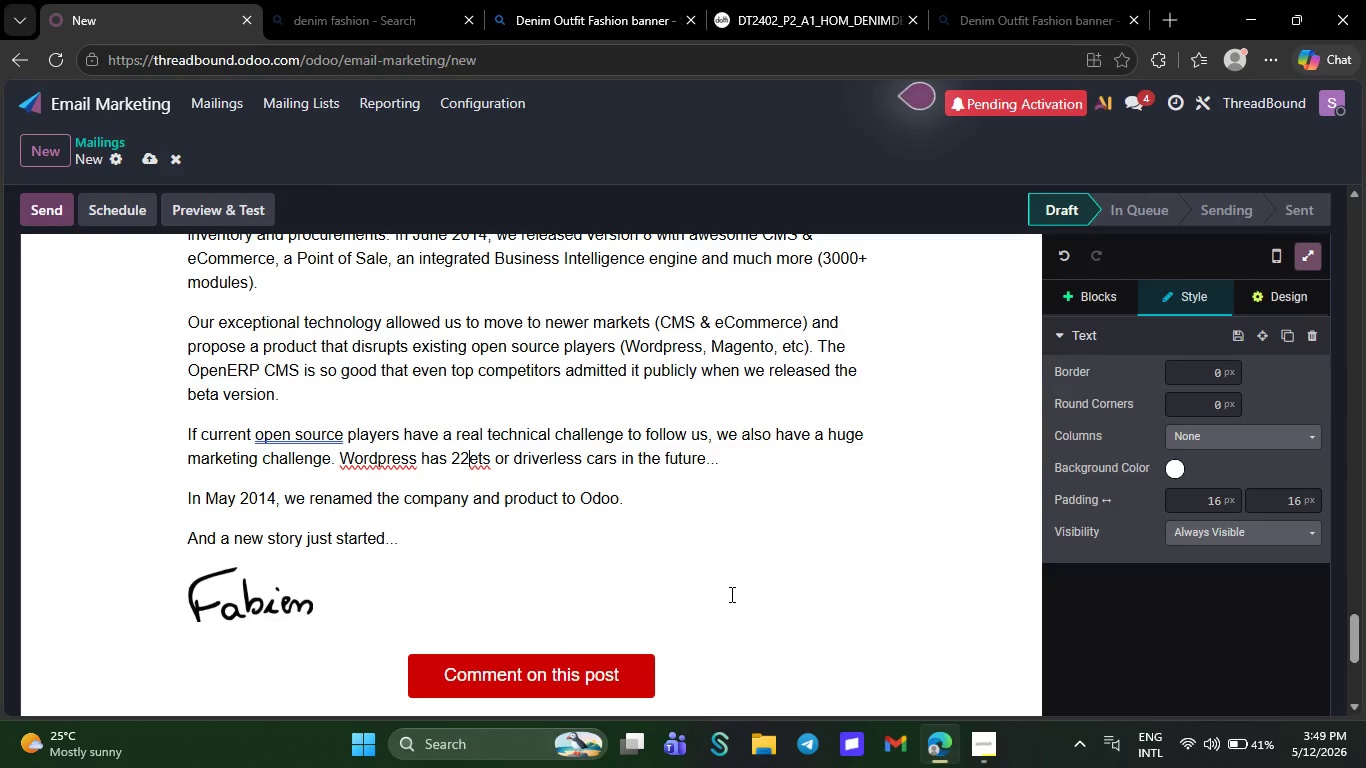 
key(Backspace)
 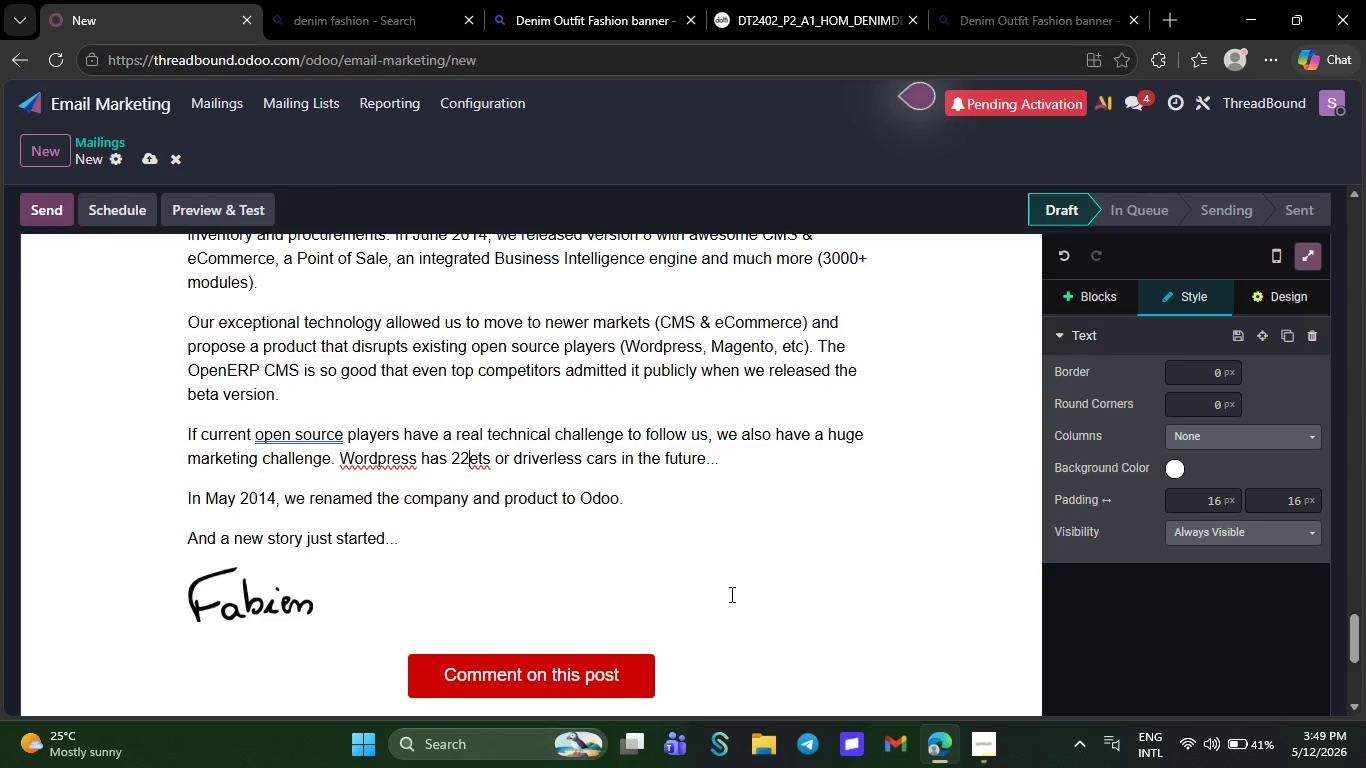 
key(Backspace)
 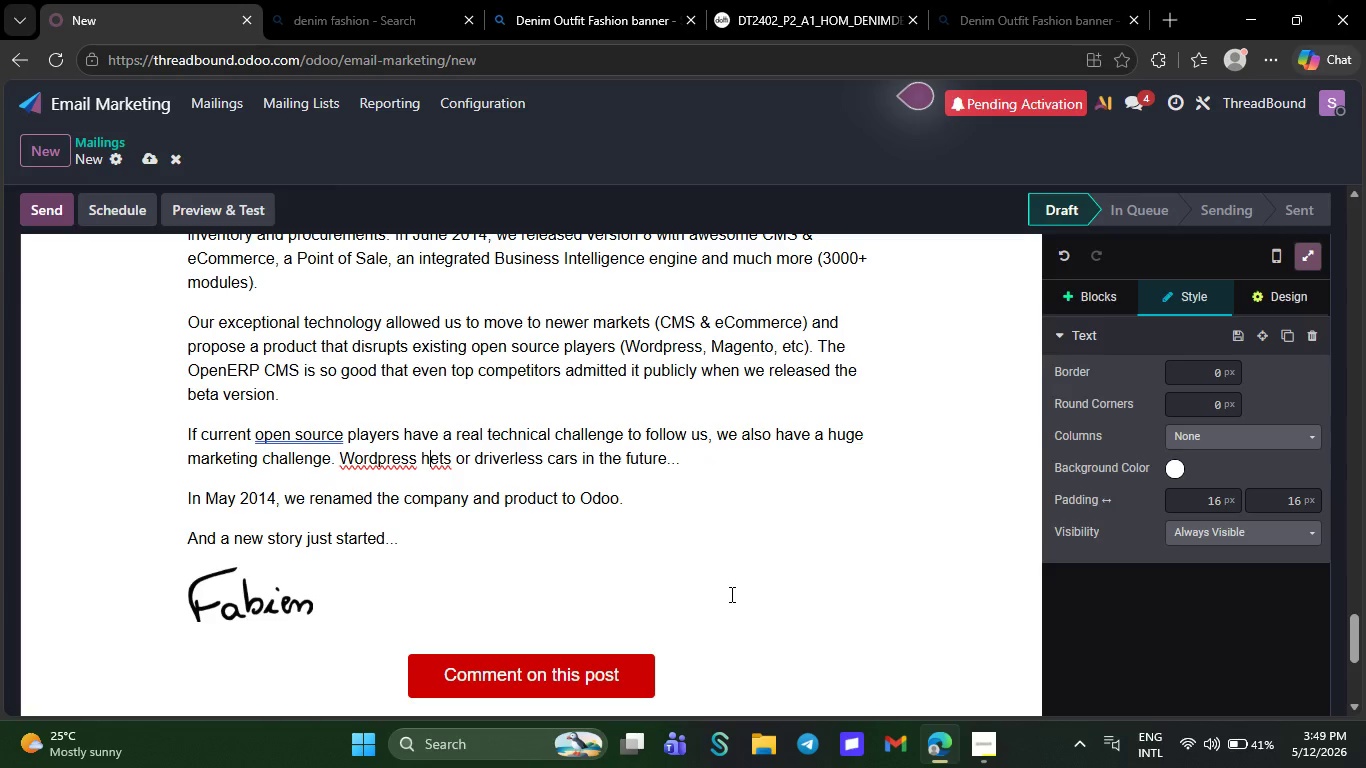 
key(Backspace)
 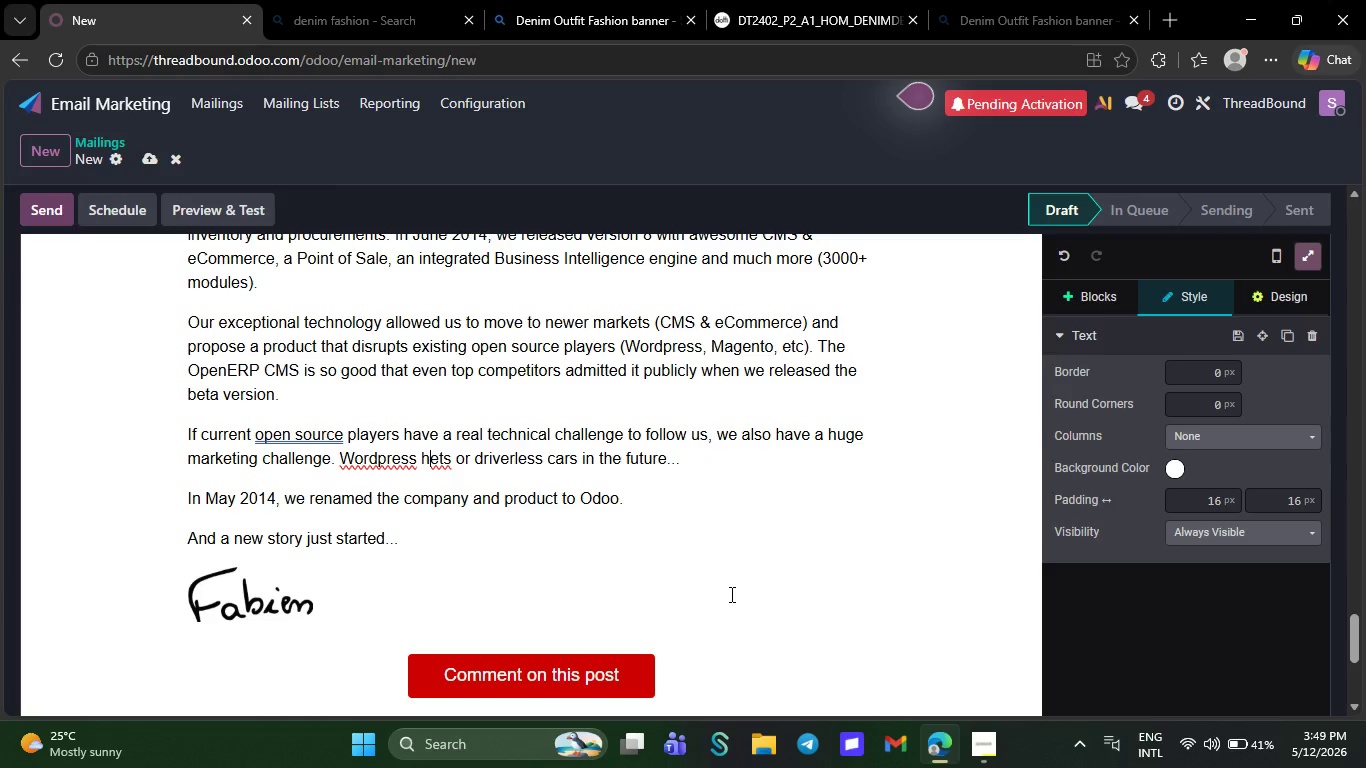 
key(Backspace)
 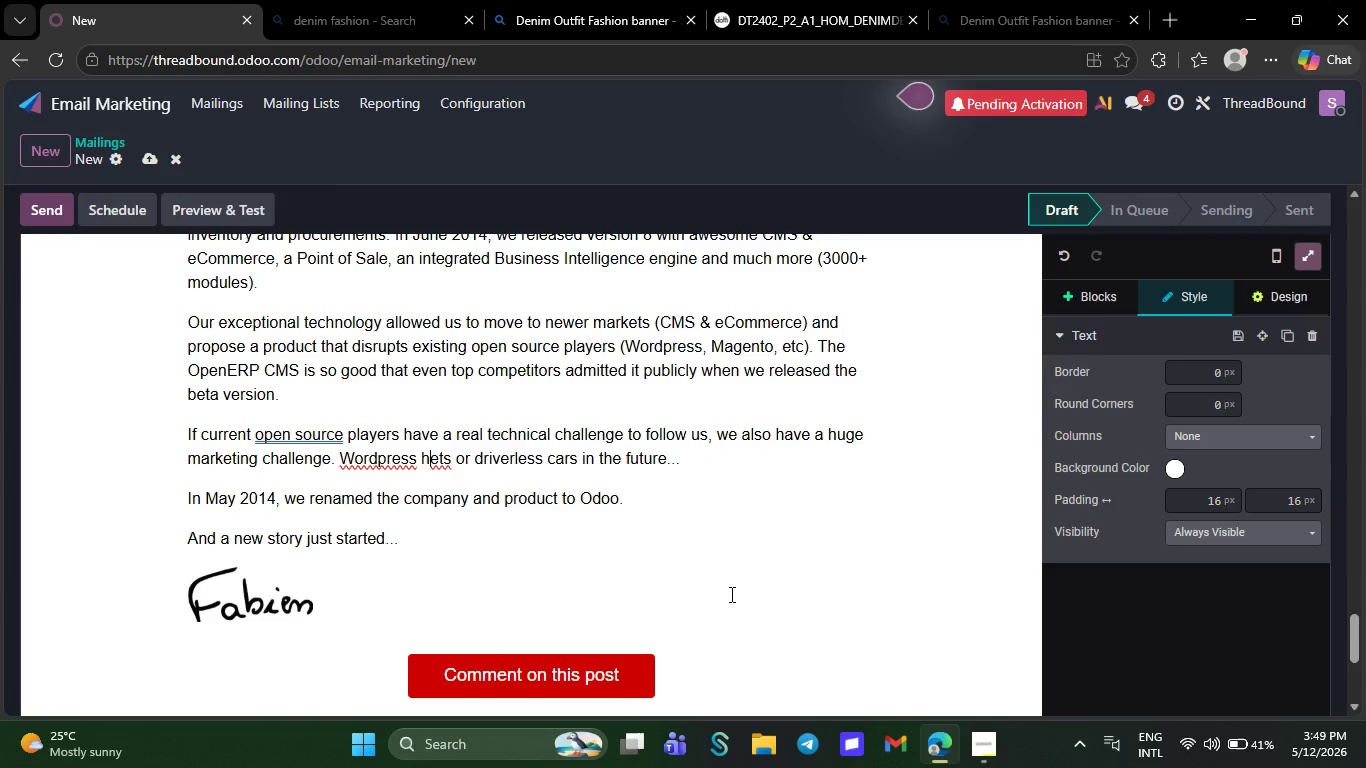 
key(Backspace)
 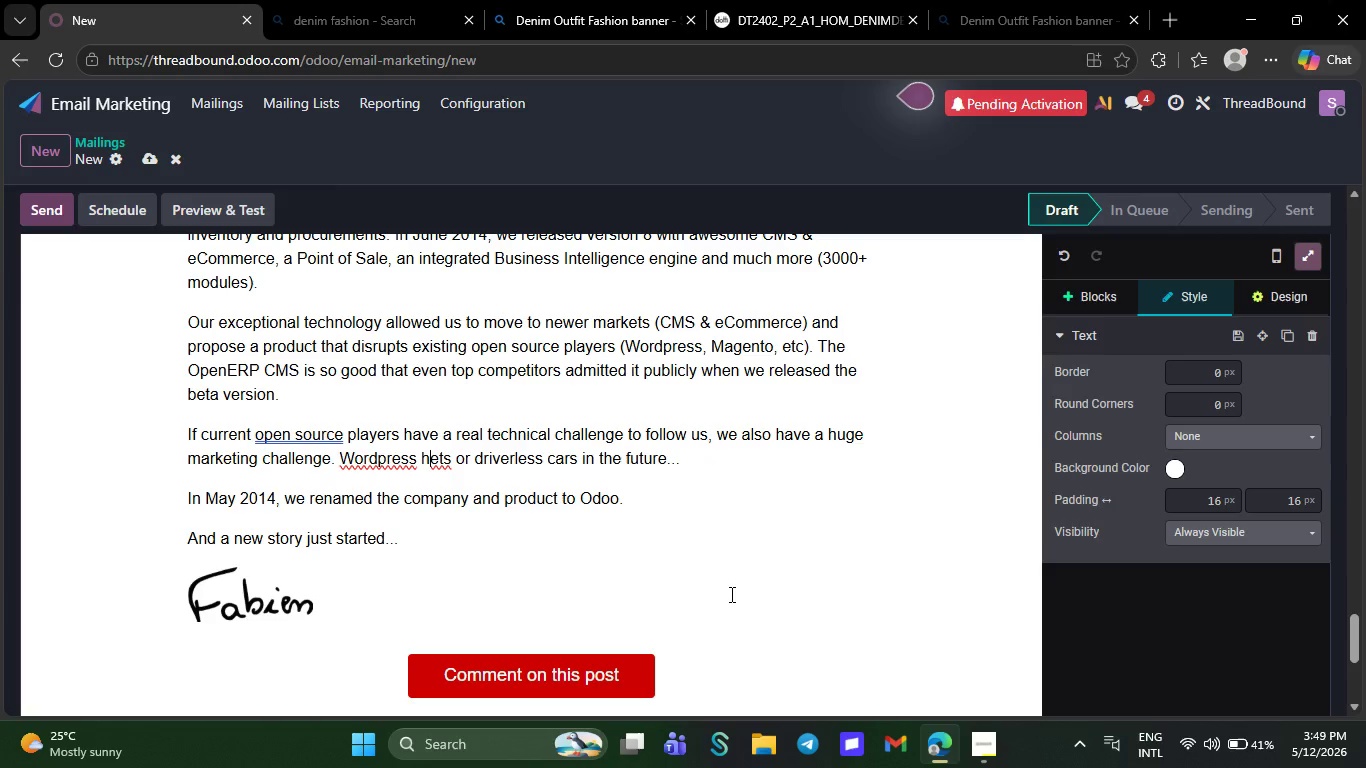 
key(Backspace)
 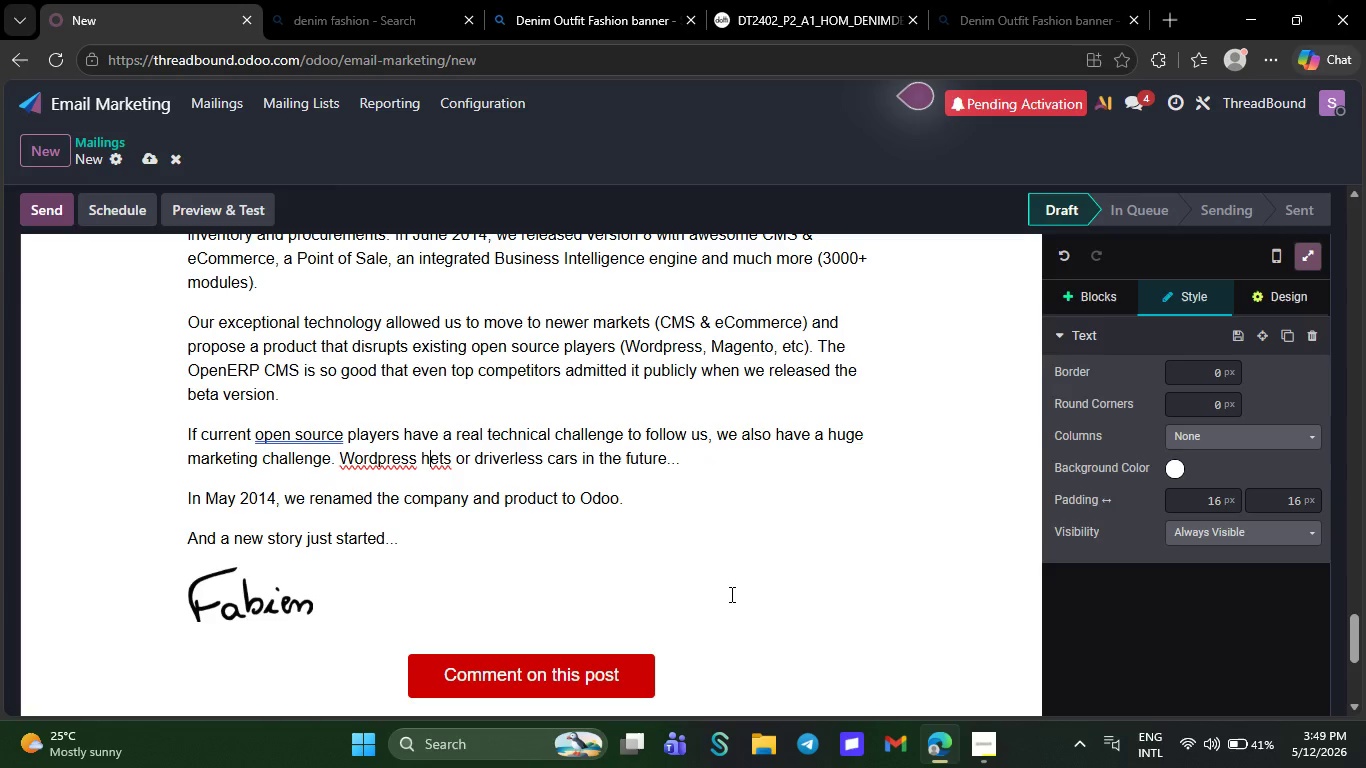 
key(Backspace)
 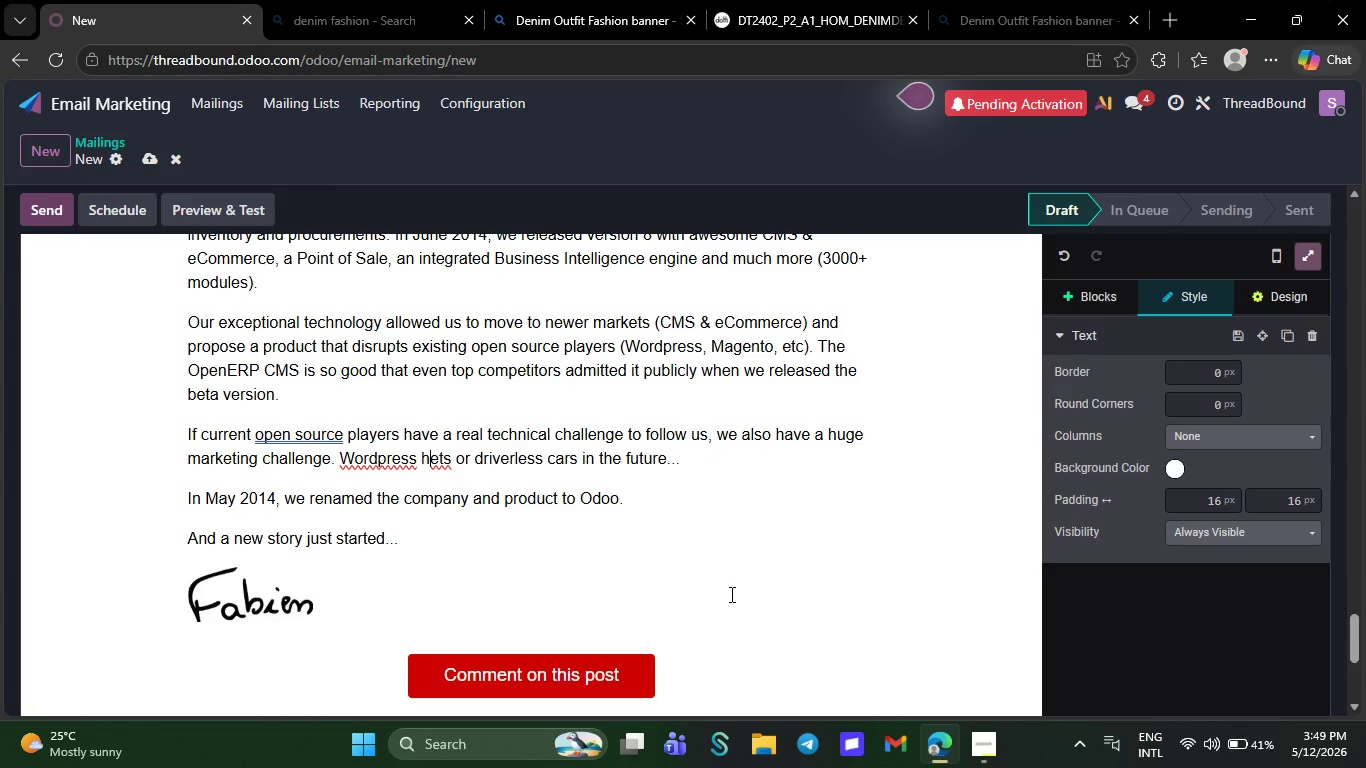 
key(Backspace)
 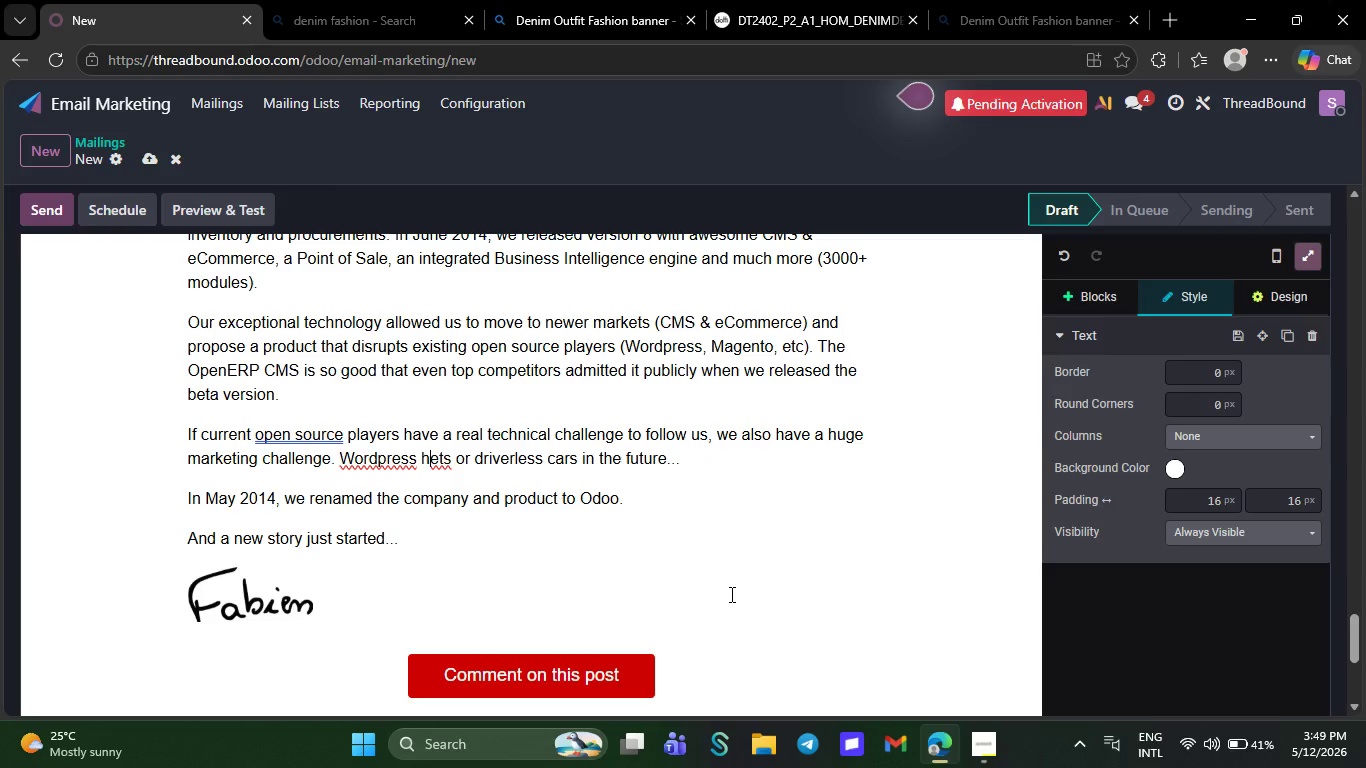 
key(Backspace)
 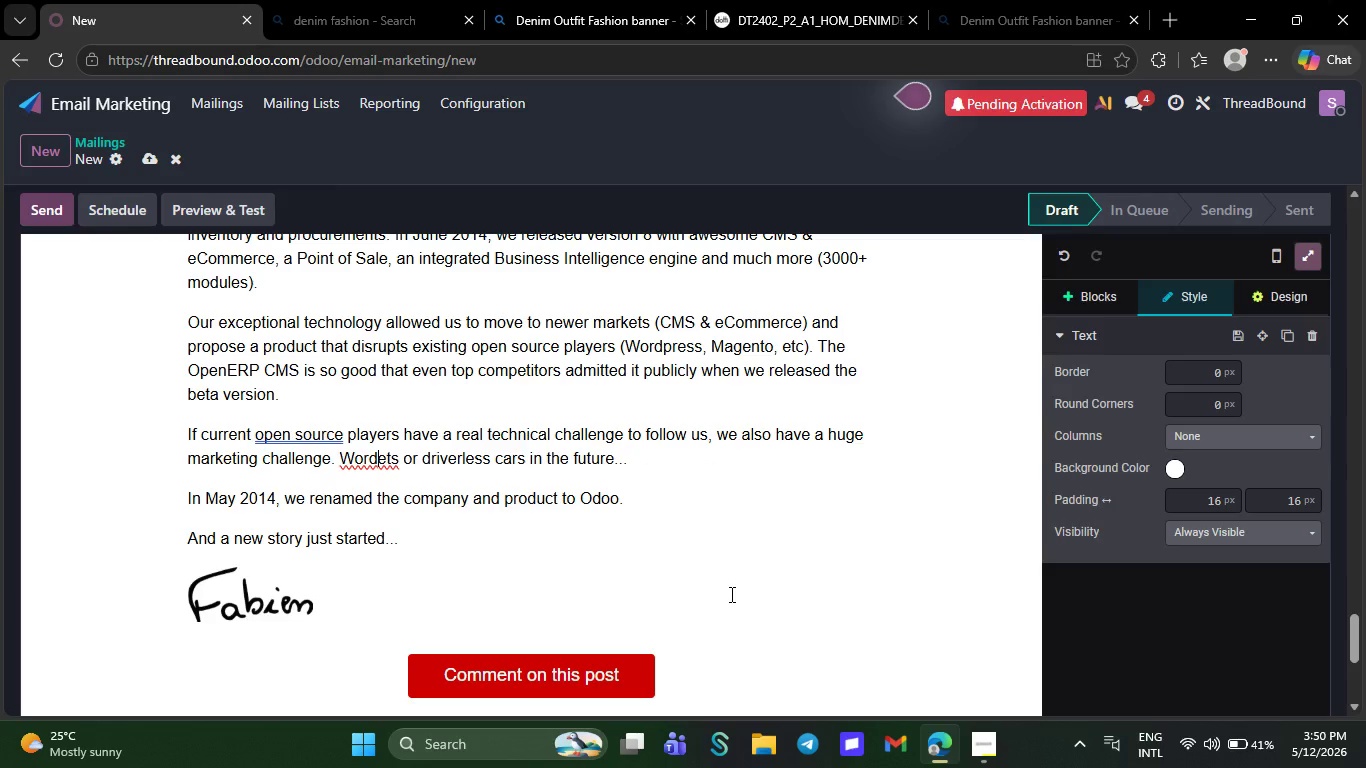 
key(Backspace)
 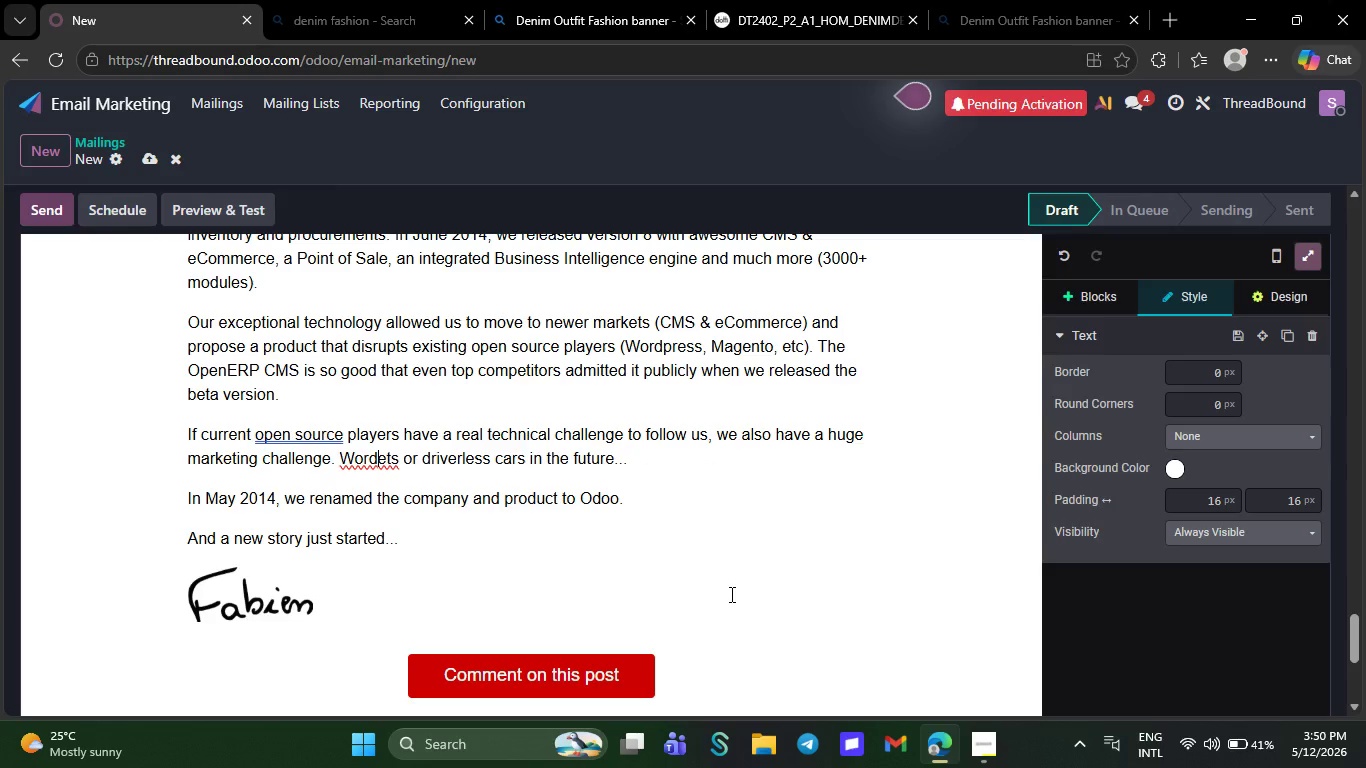 
key(Backspace)
 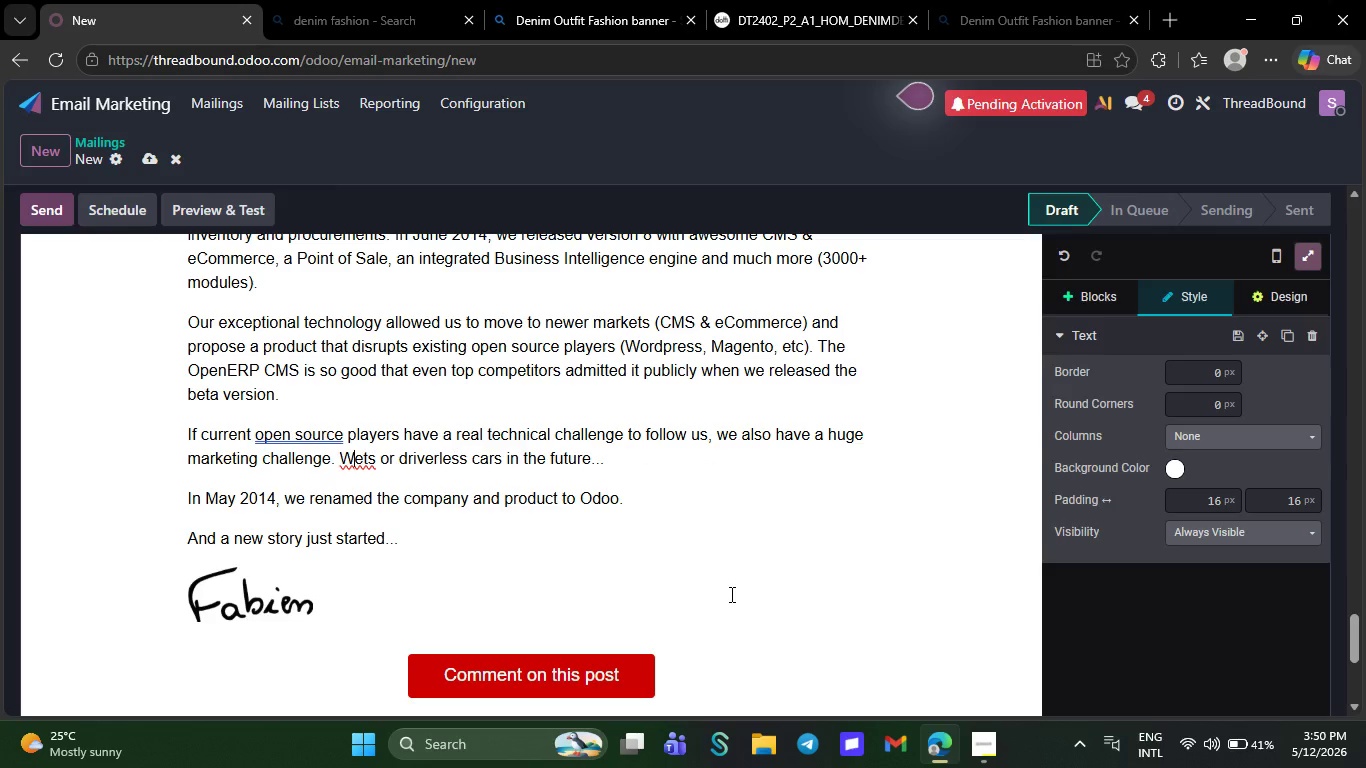 
wait(6.89)
 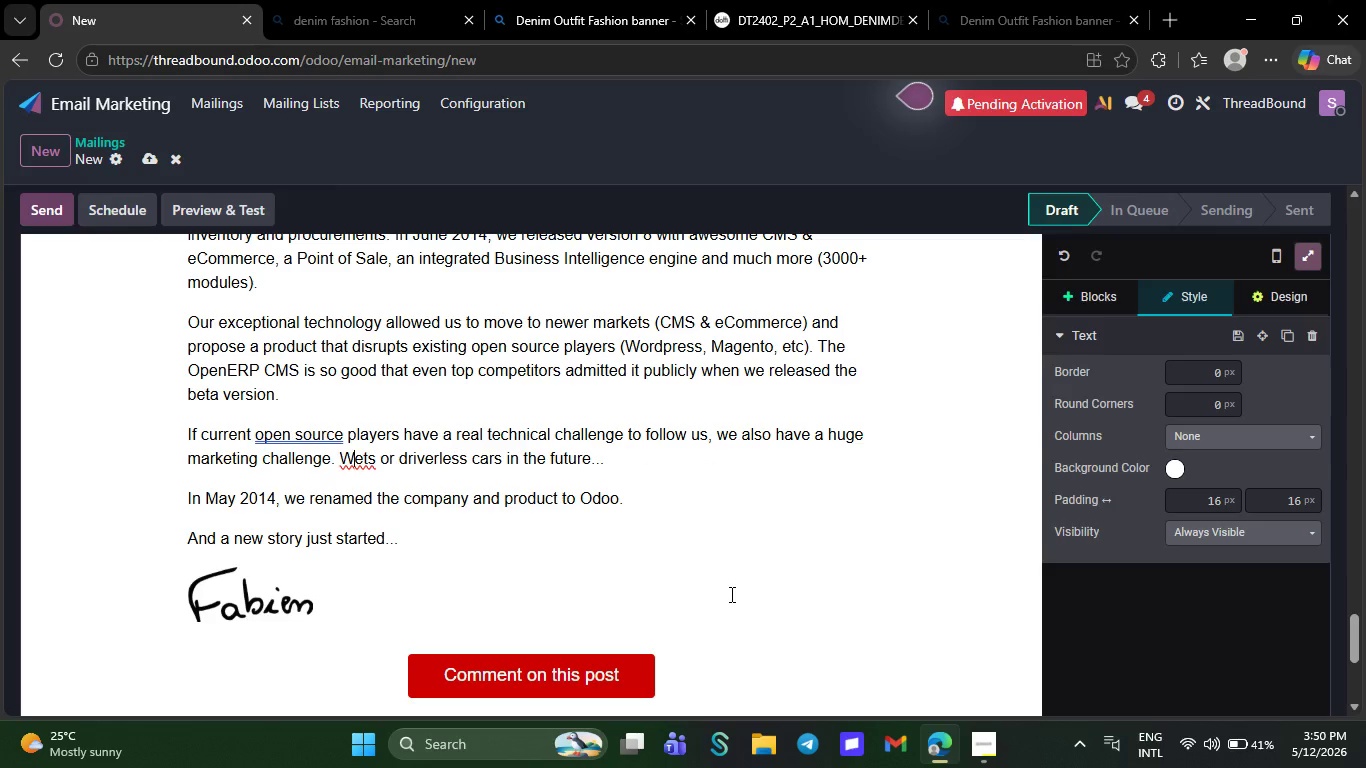 
key(Backspace)
 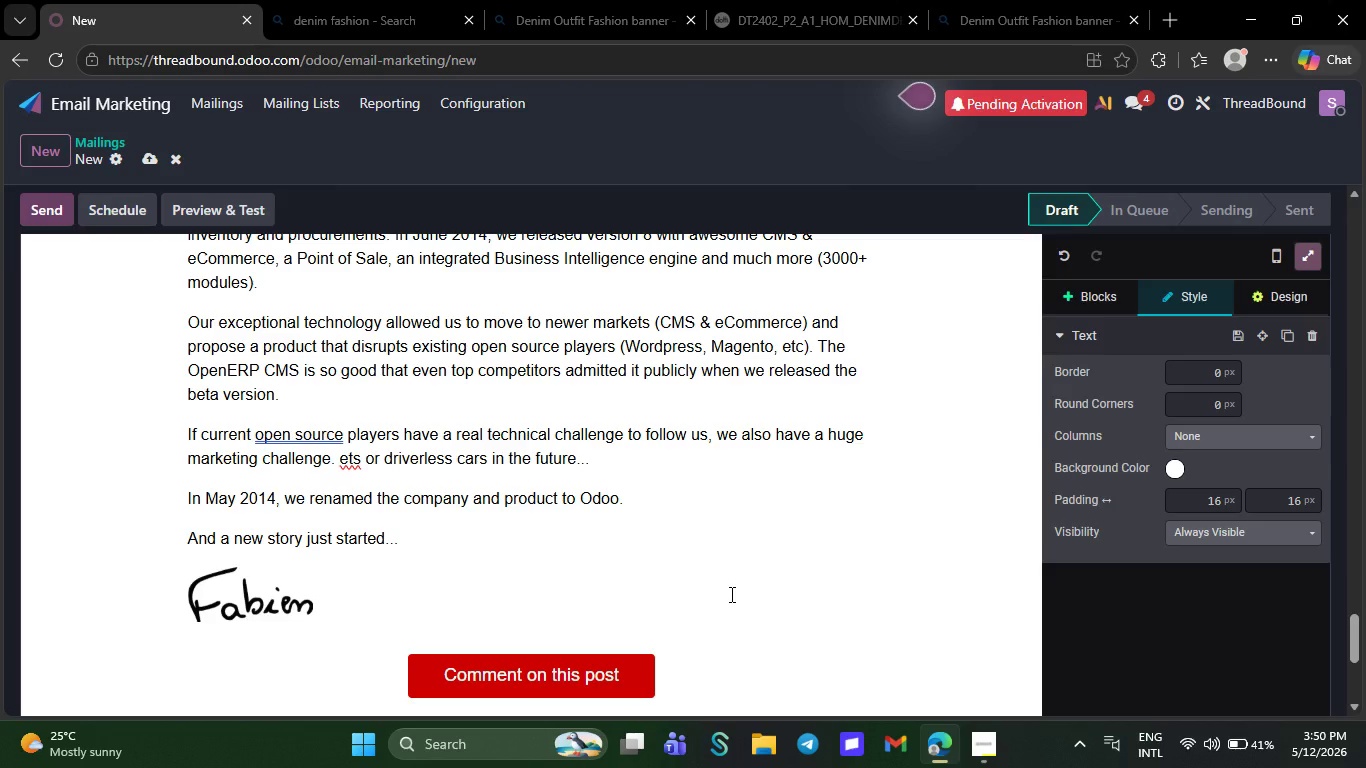 
wait(5.64)
 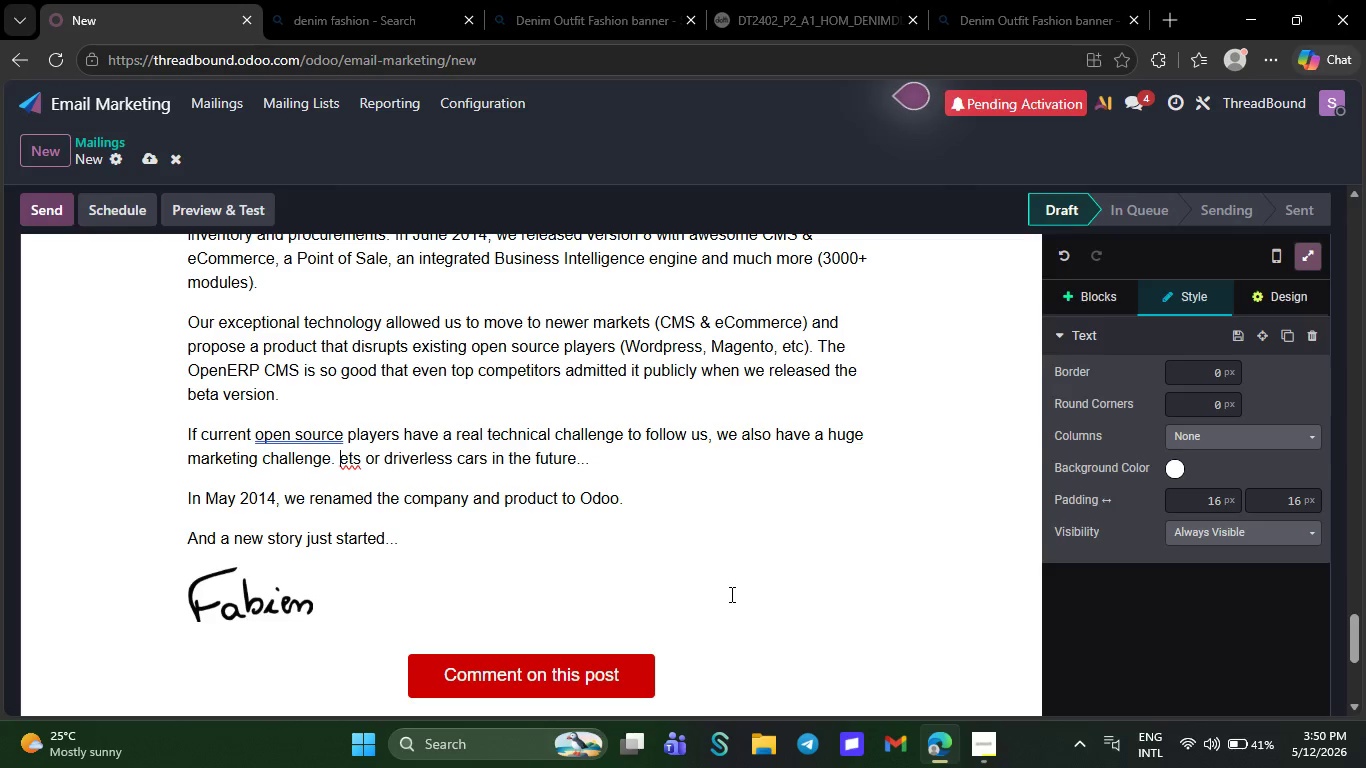 
hold_key(key=Backspace, duration=0.31)
 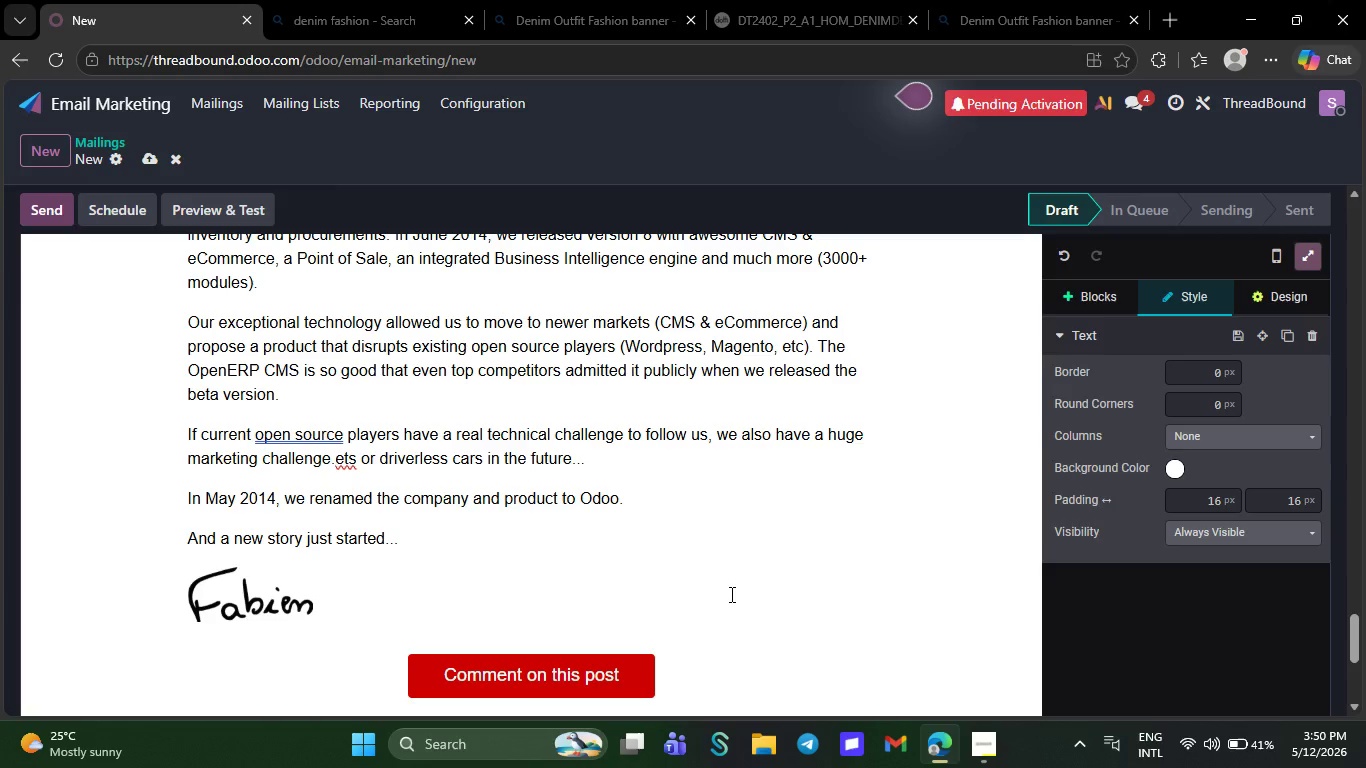 
wait(5.09)
 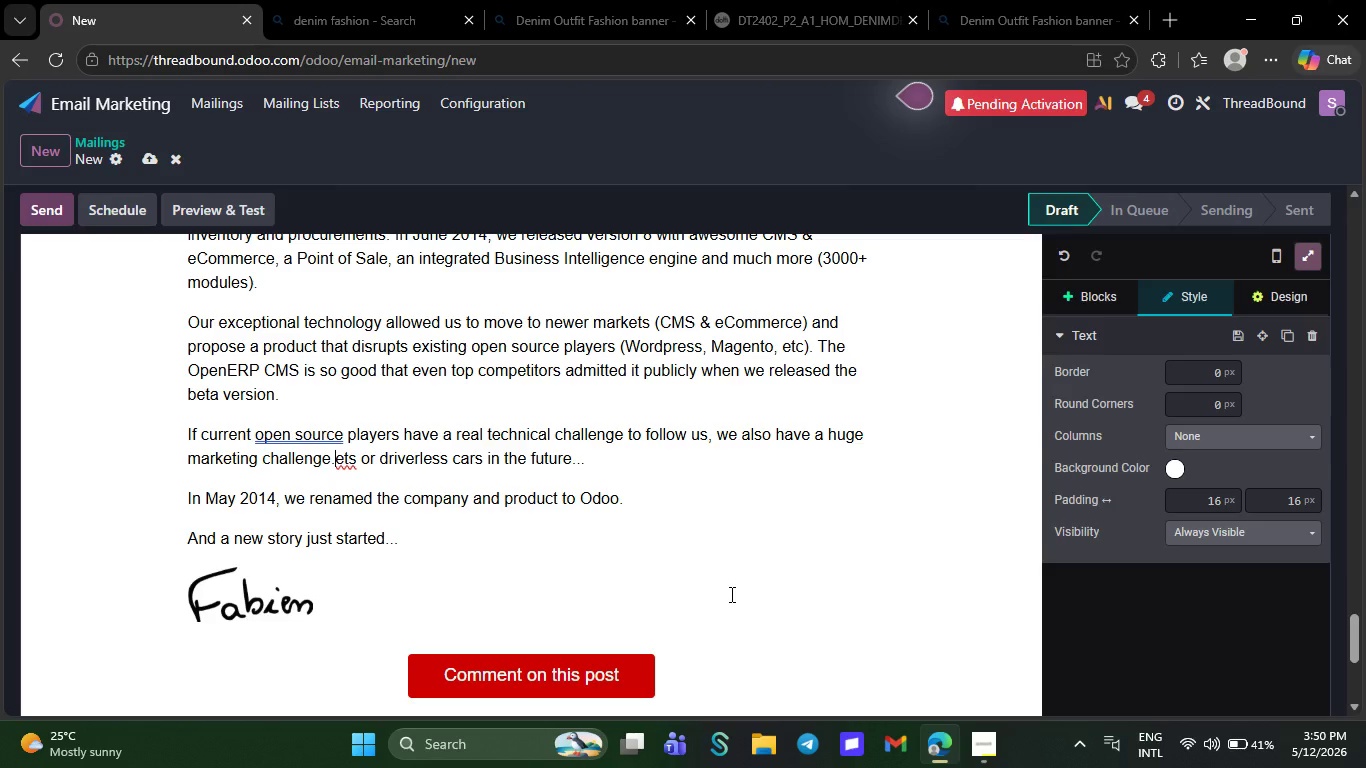 
key(Backspace)
 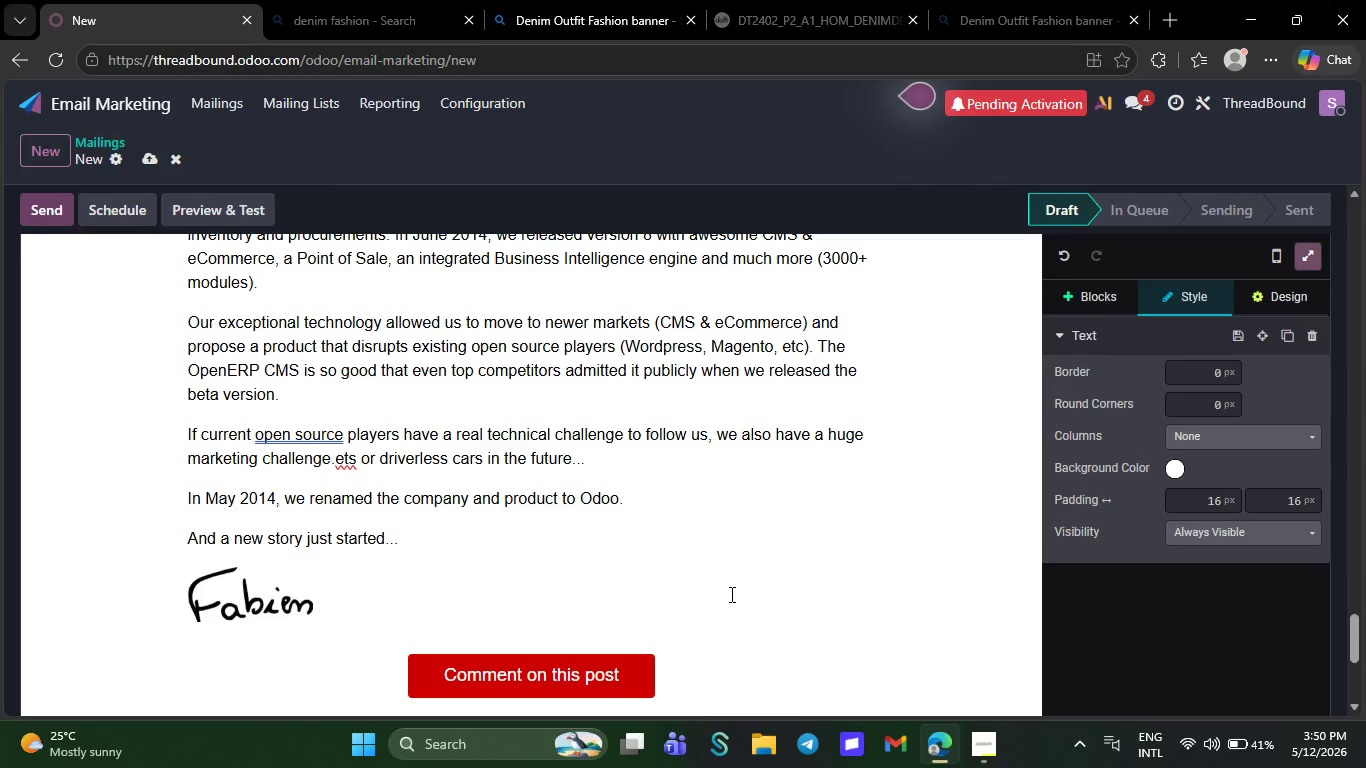 
key(Backspace)
 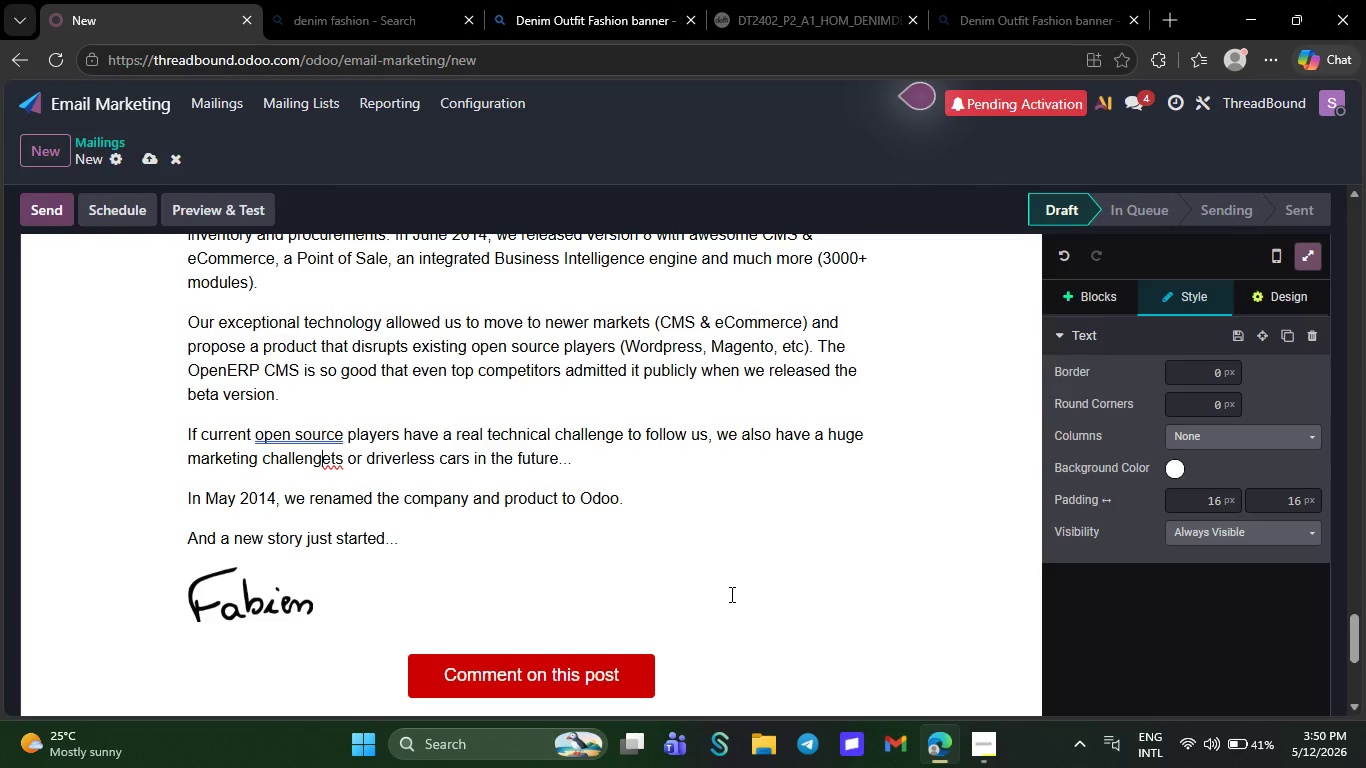 
key(Backspace)
 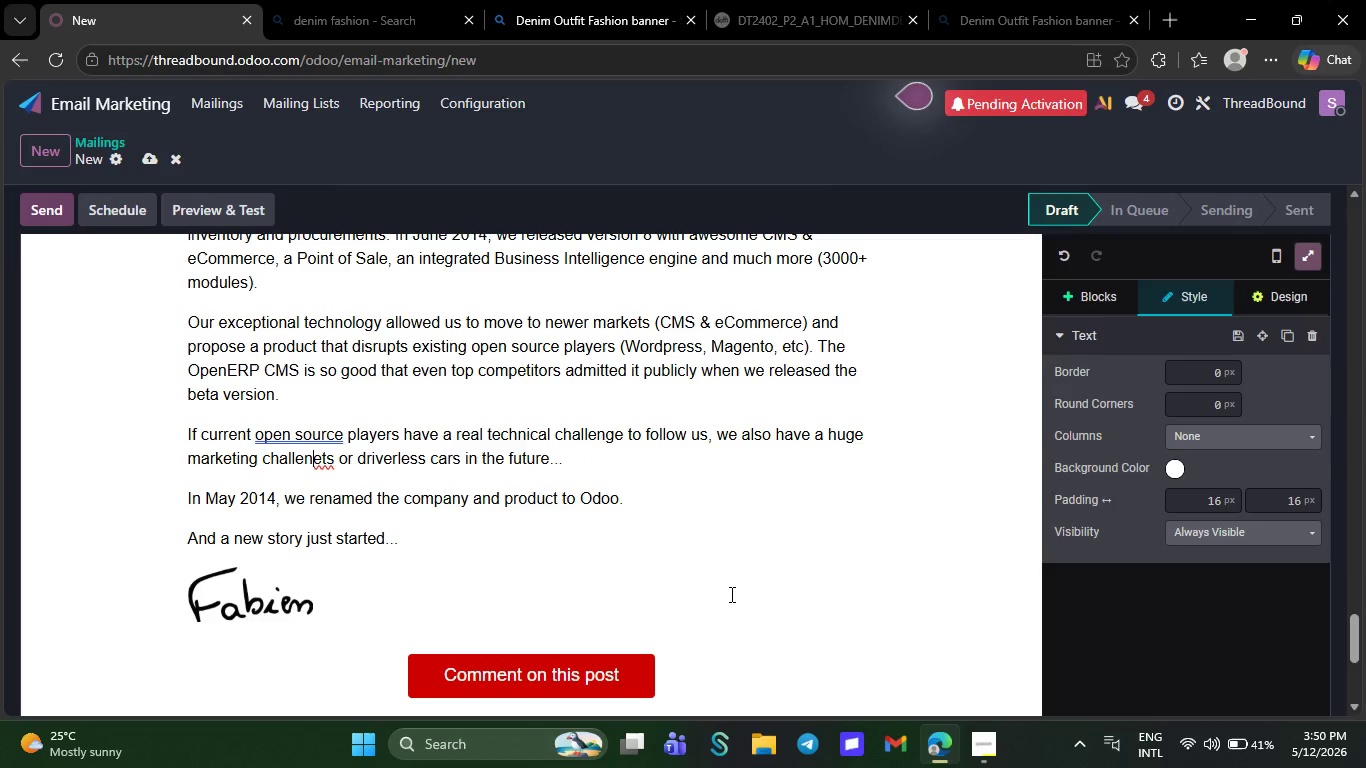 
key(Backspace)
 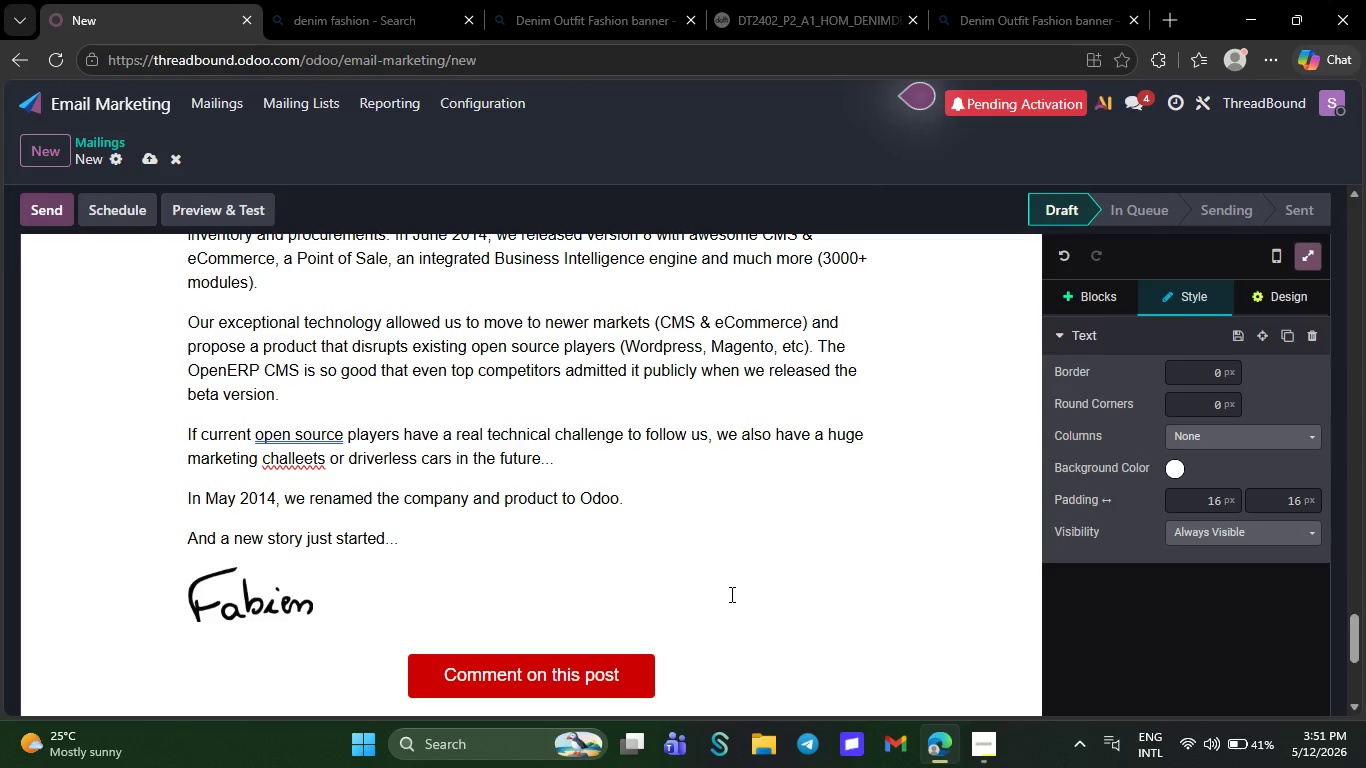 
wait(57.94)
 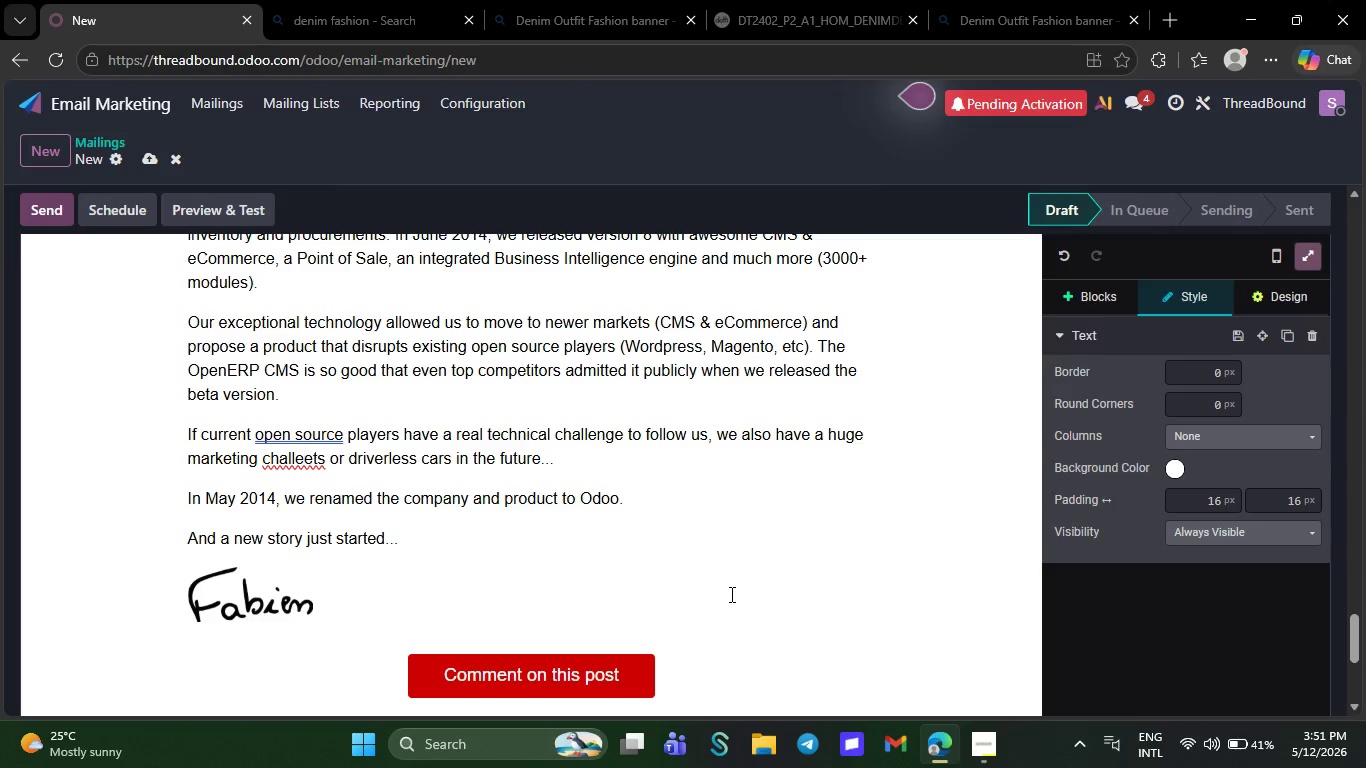 
key(Backspace)
 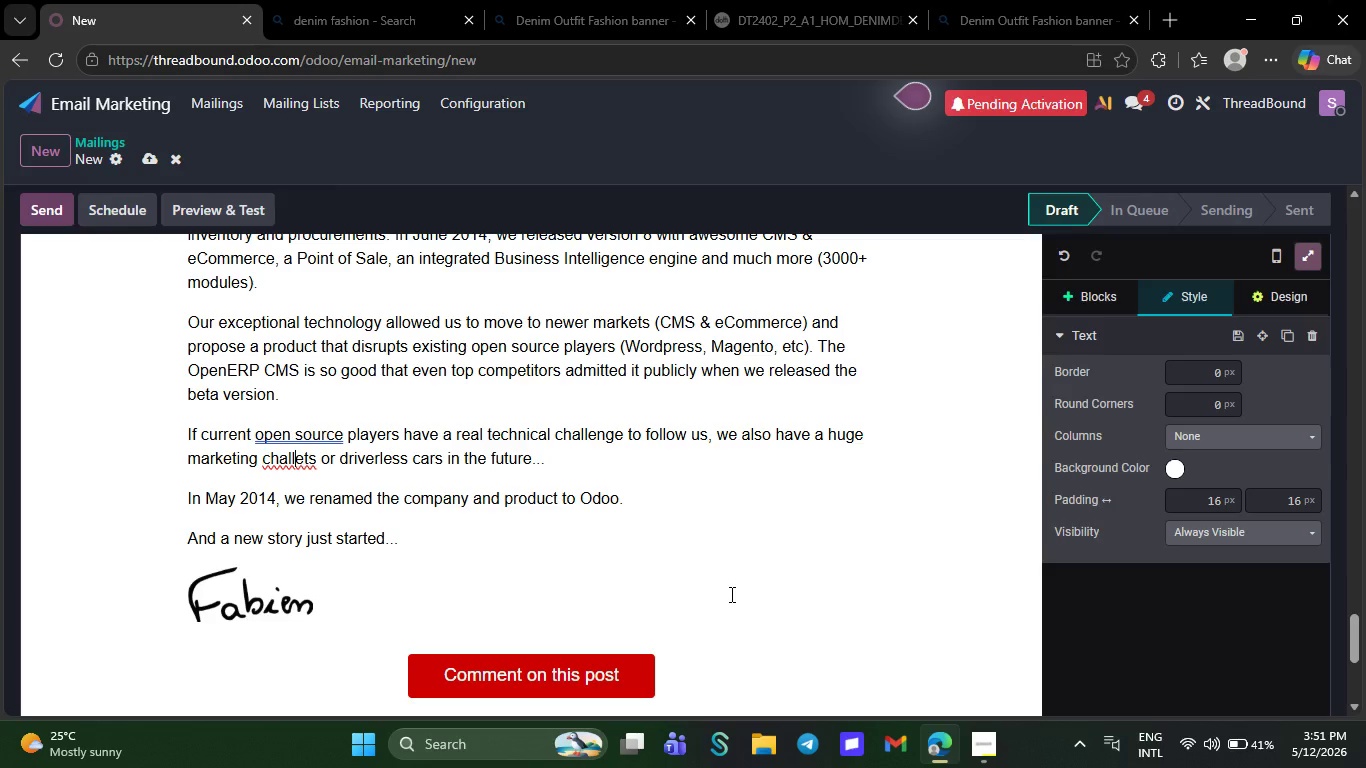 
key(Backspace)
 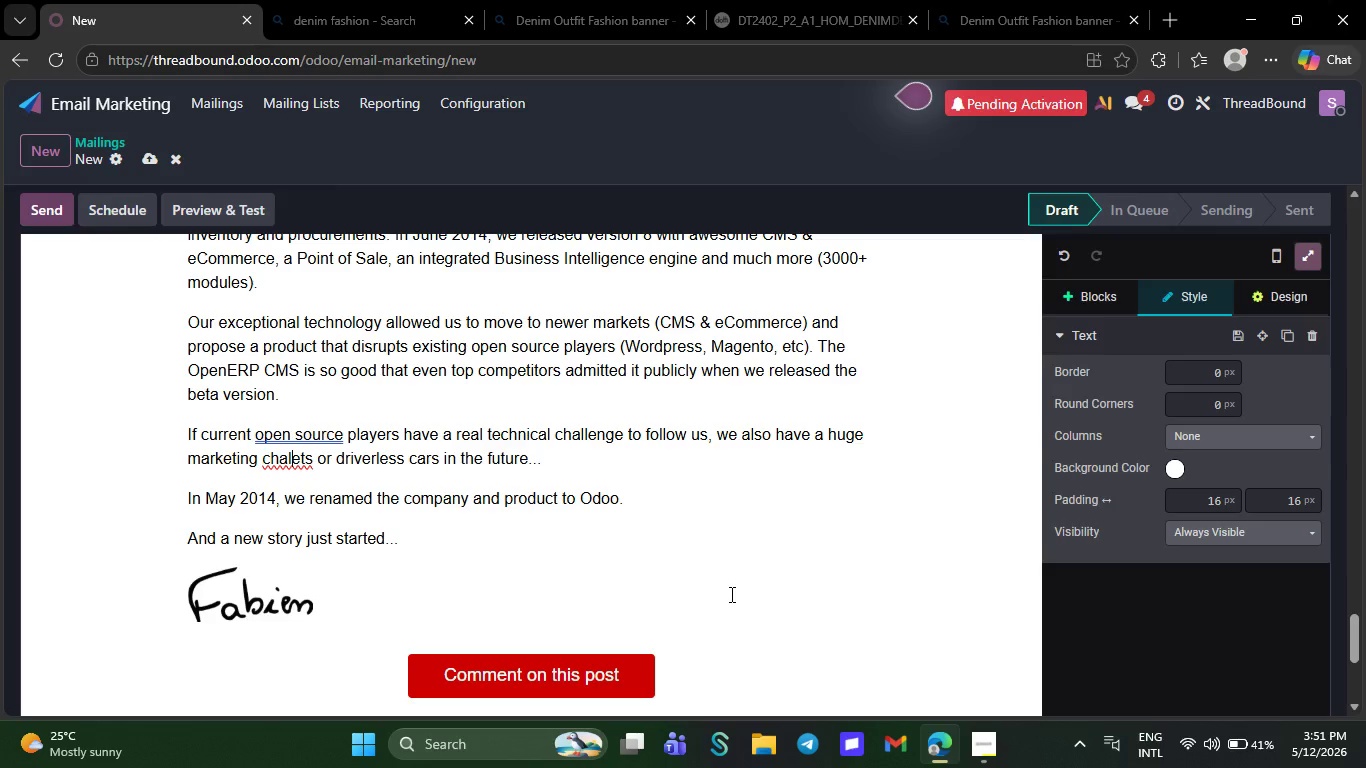 
key(Backspace)
 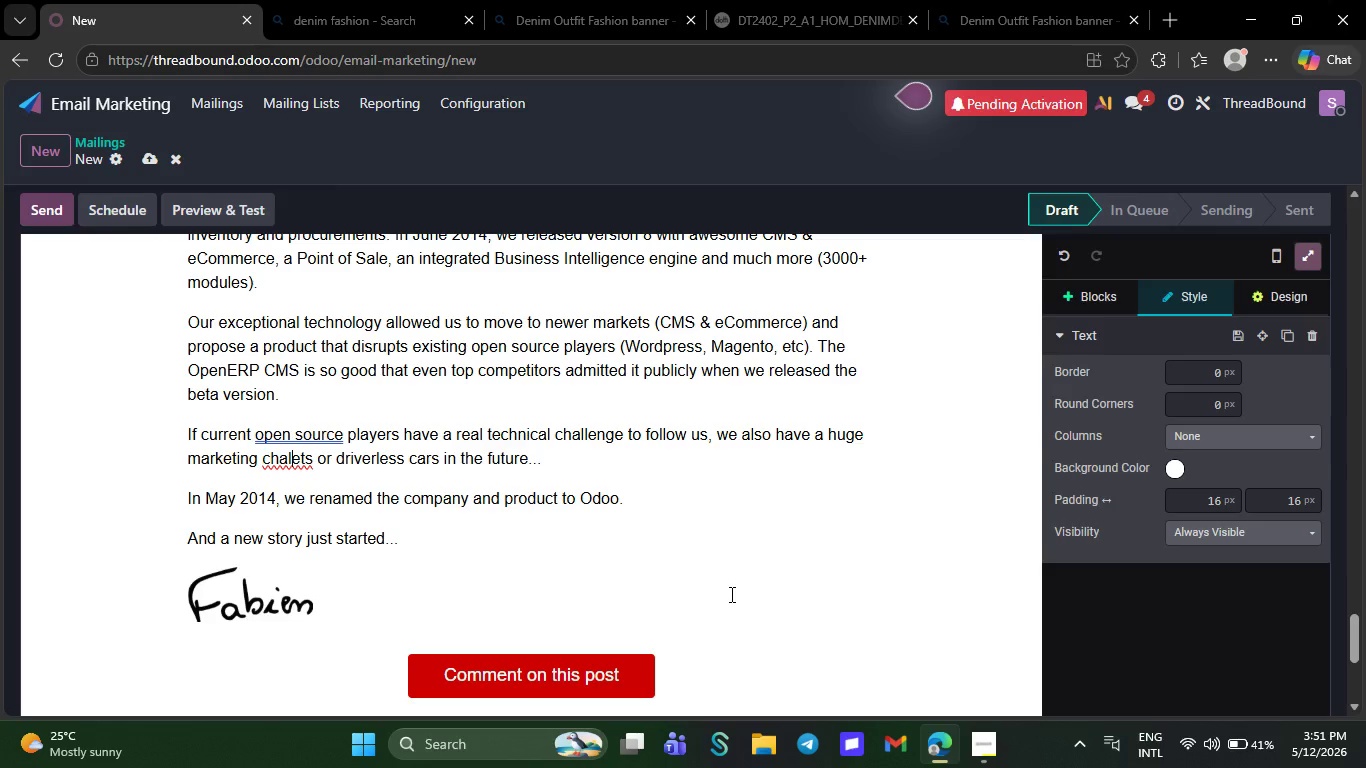 
key(Backspace)
 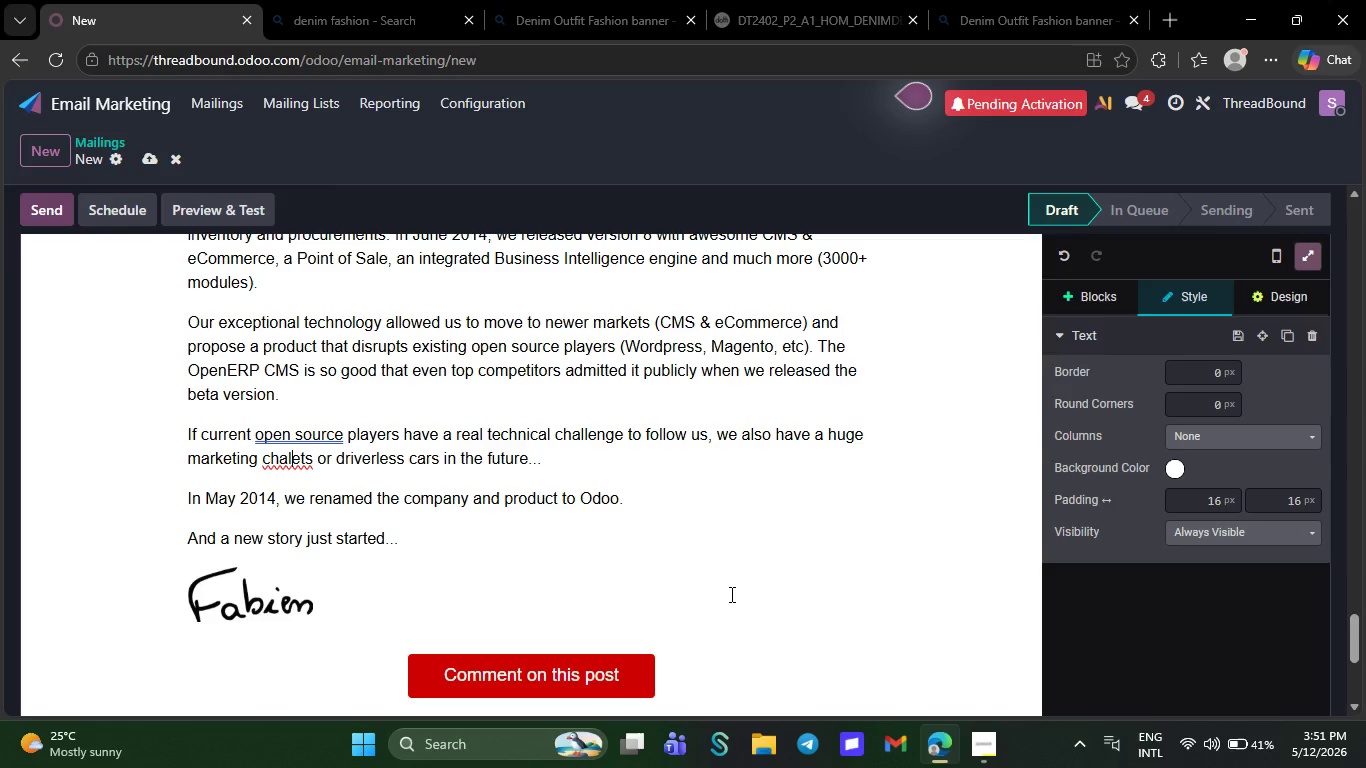 
key(Backspace)
 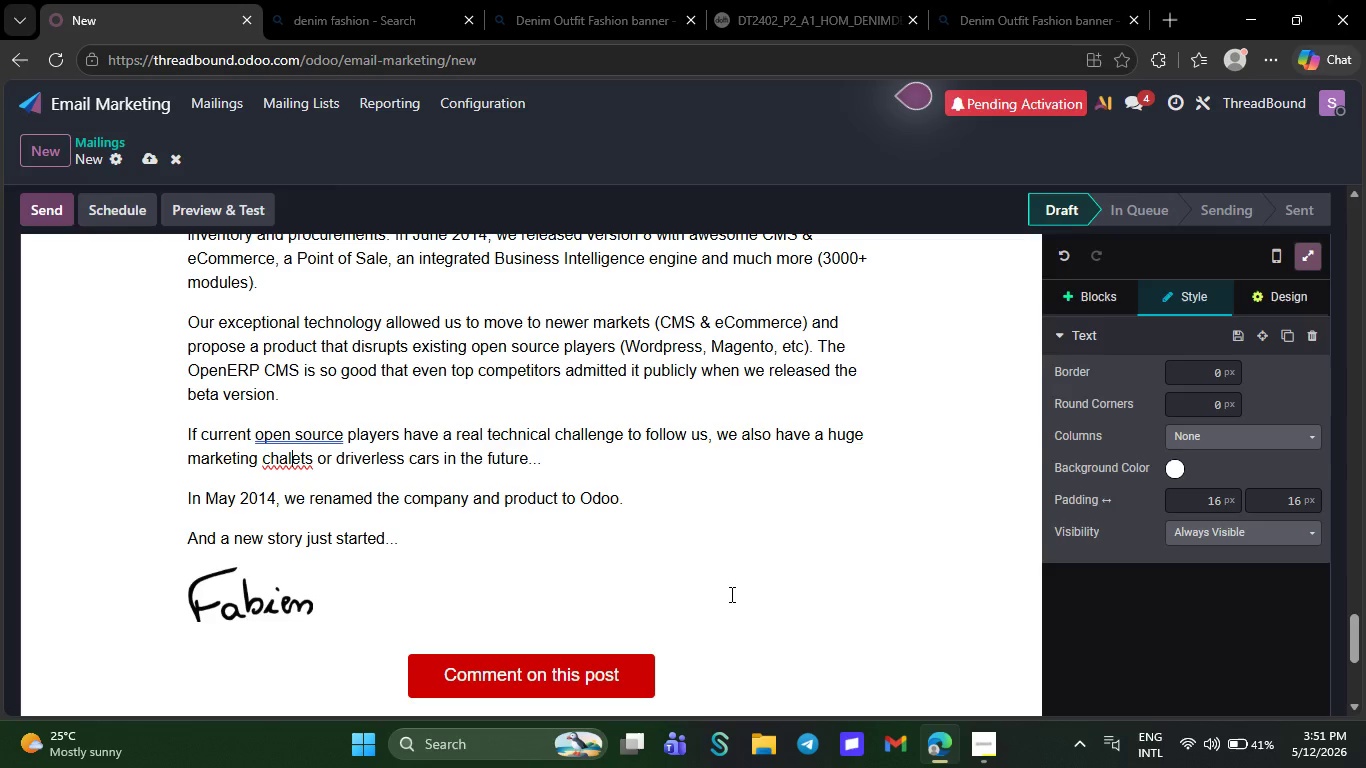 
key(Backspace)
 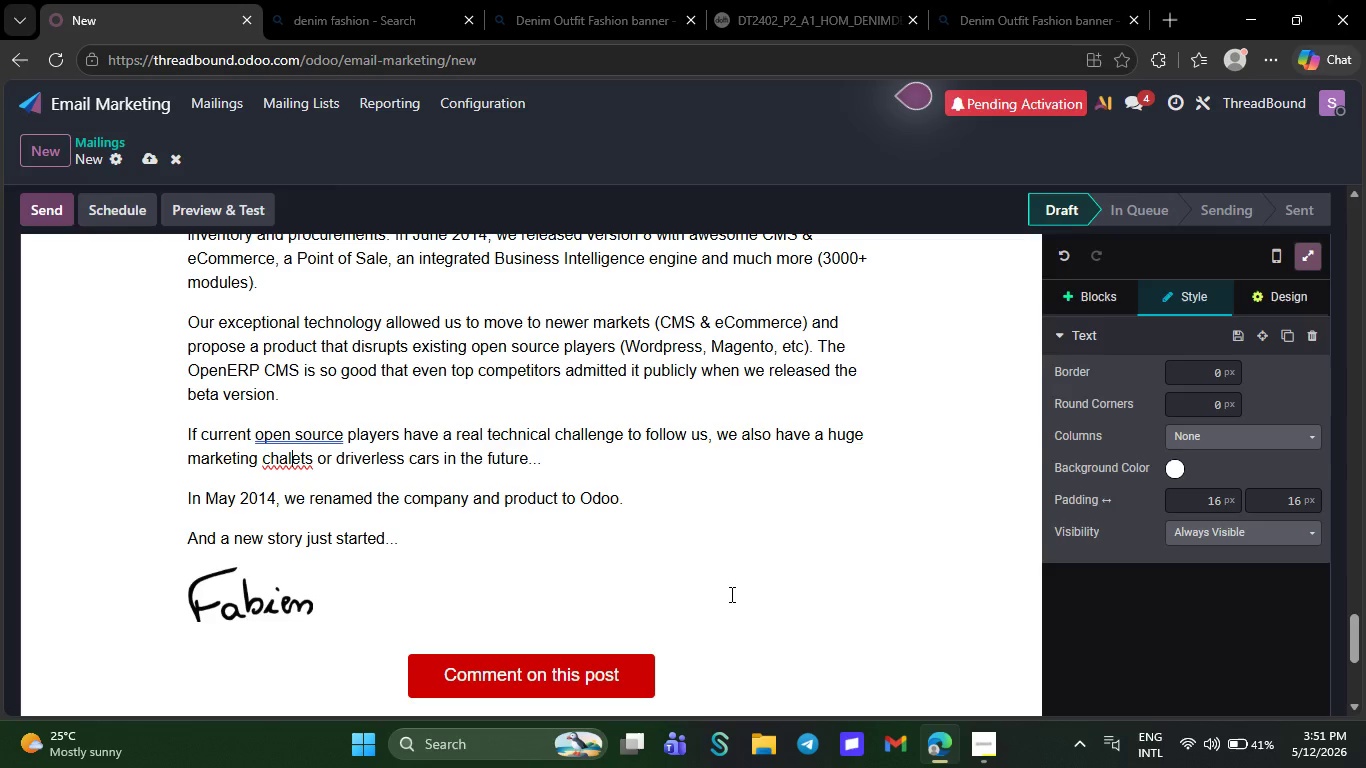 
key(Backspace)
 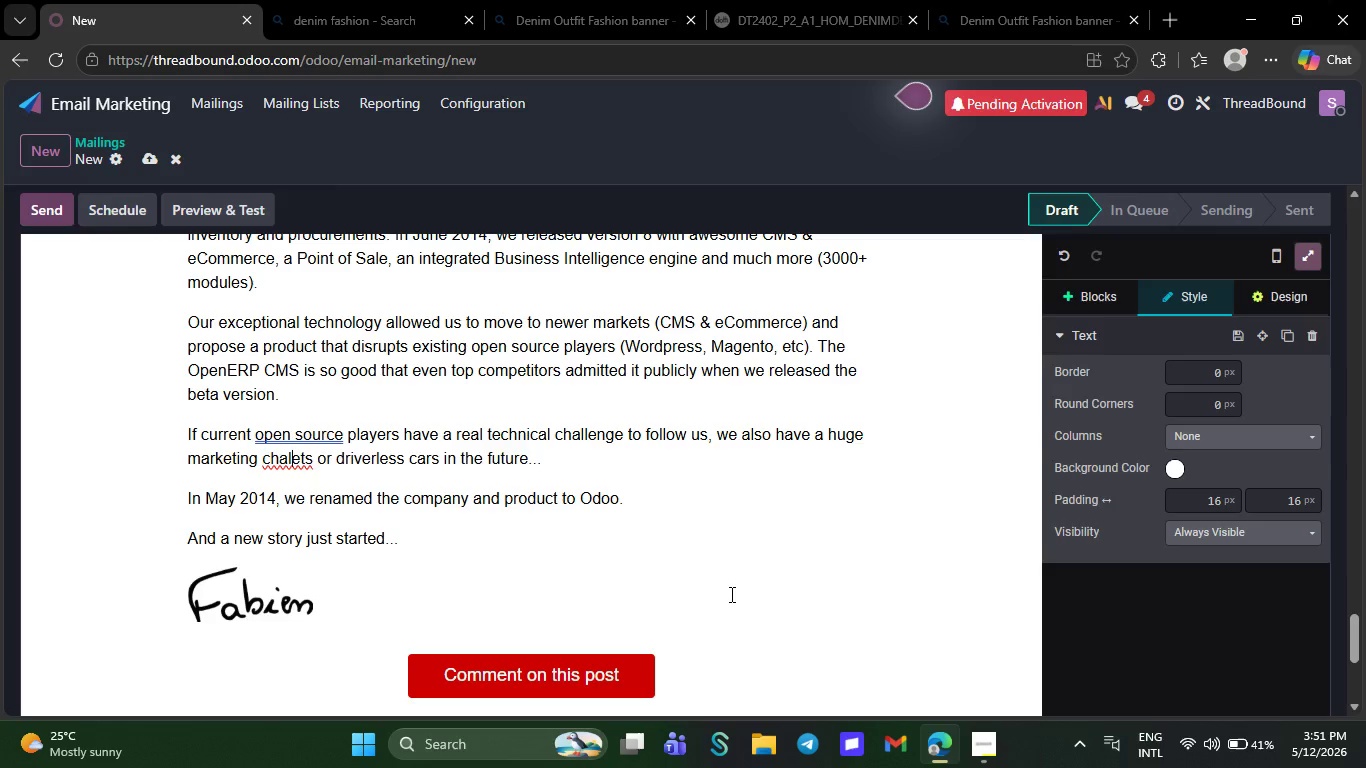 
key(Backspace)
 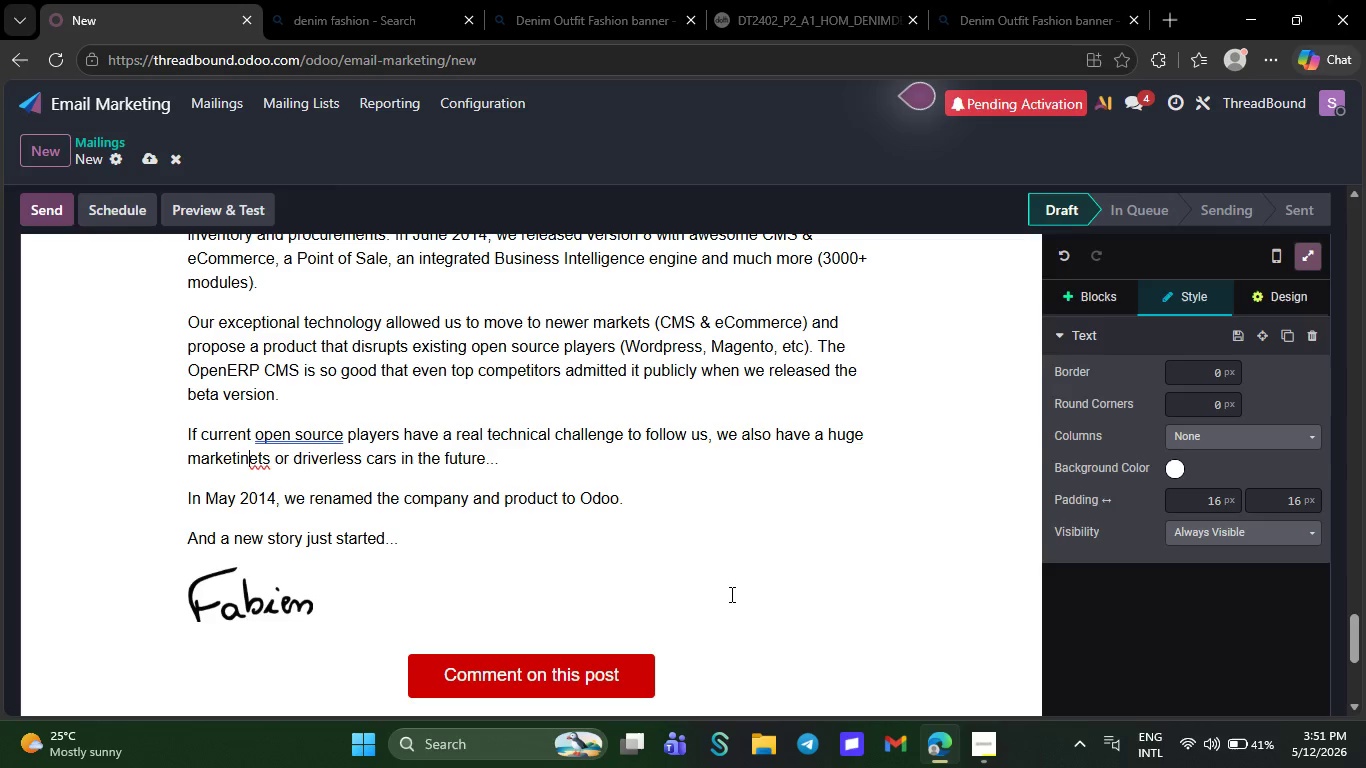 
key(Backspace)
 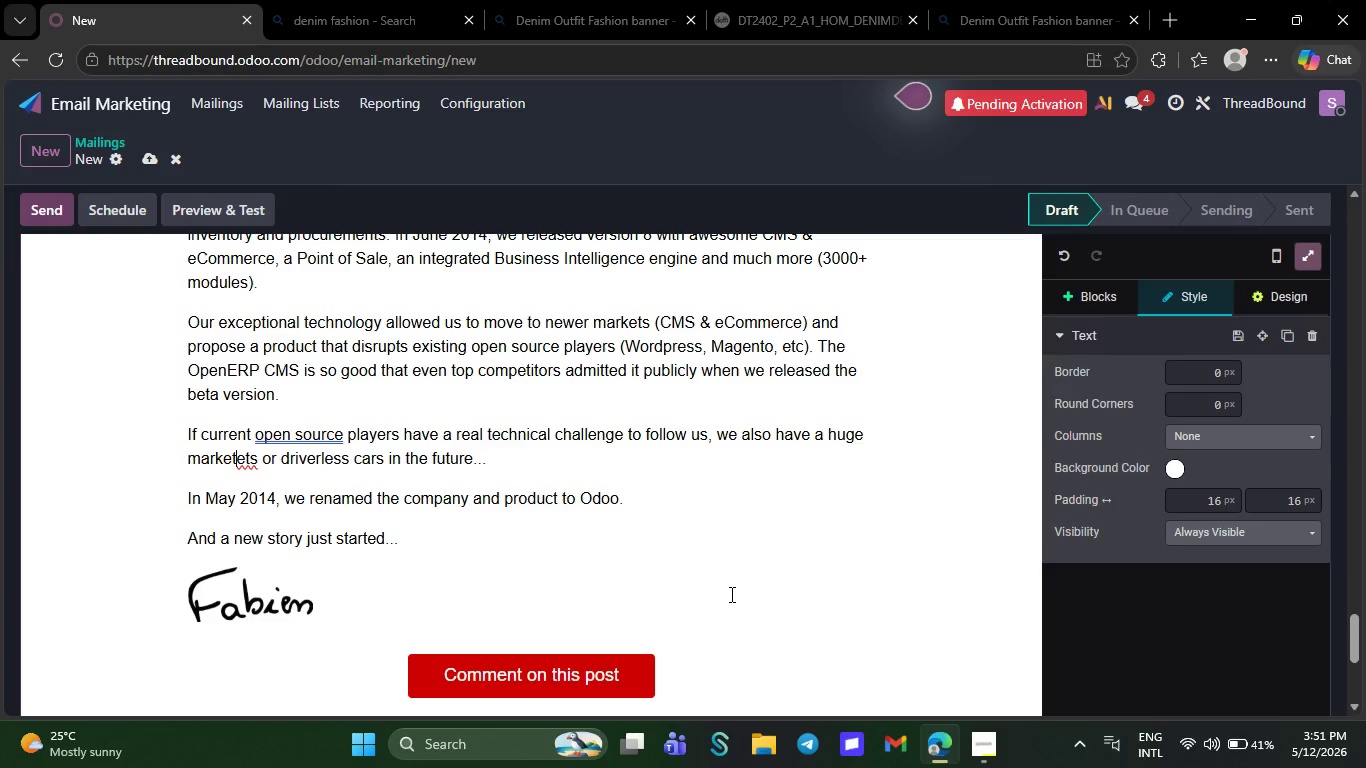 
key(Backspace)
 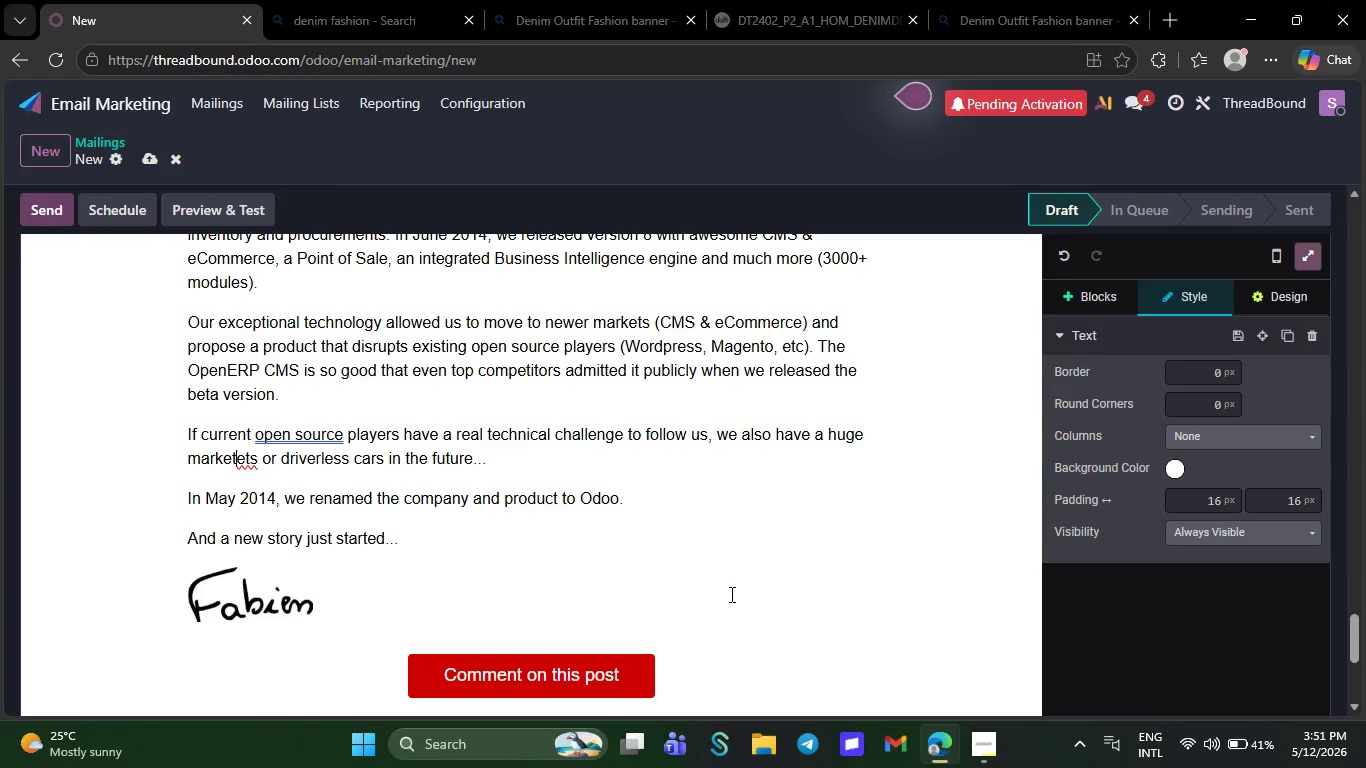 
key(Backspace)
 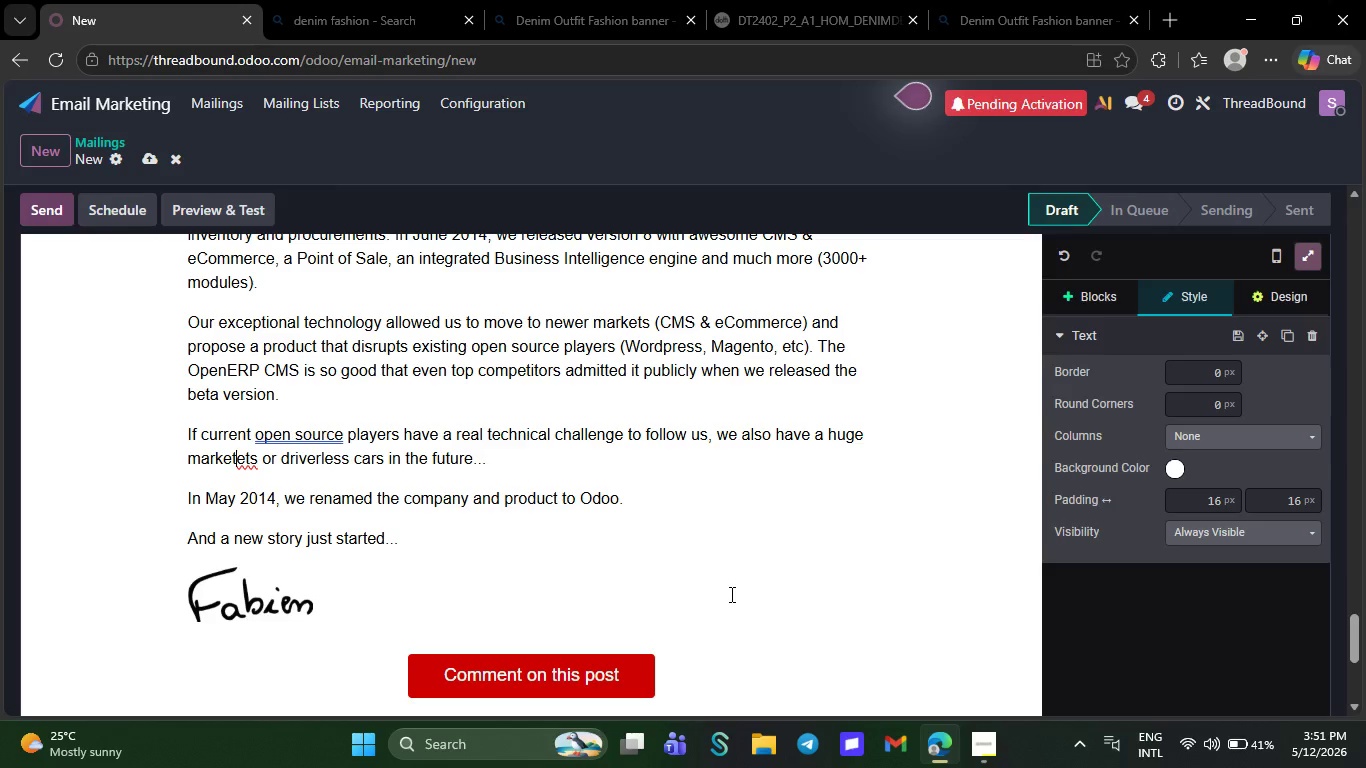 
key(Backspace)
 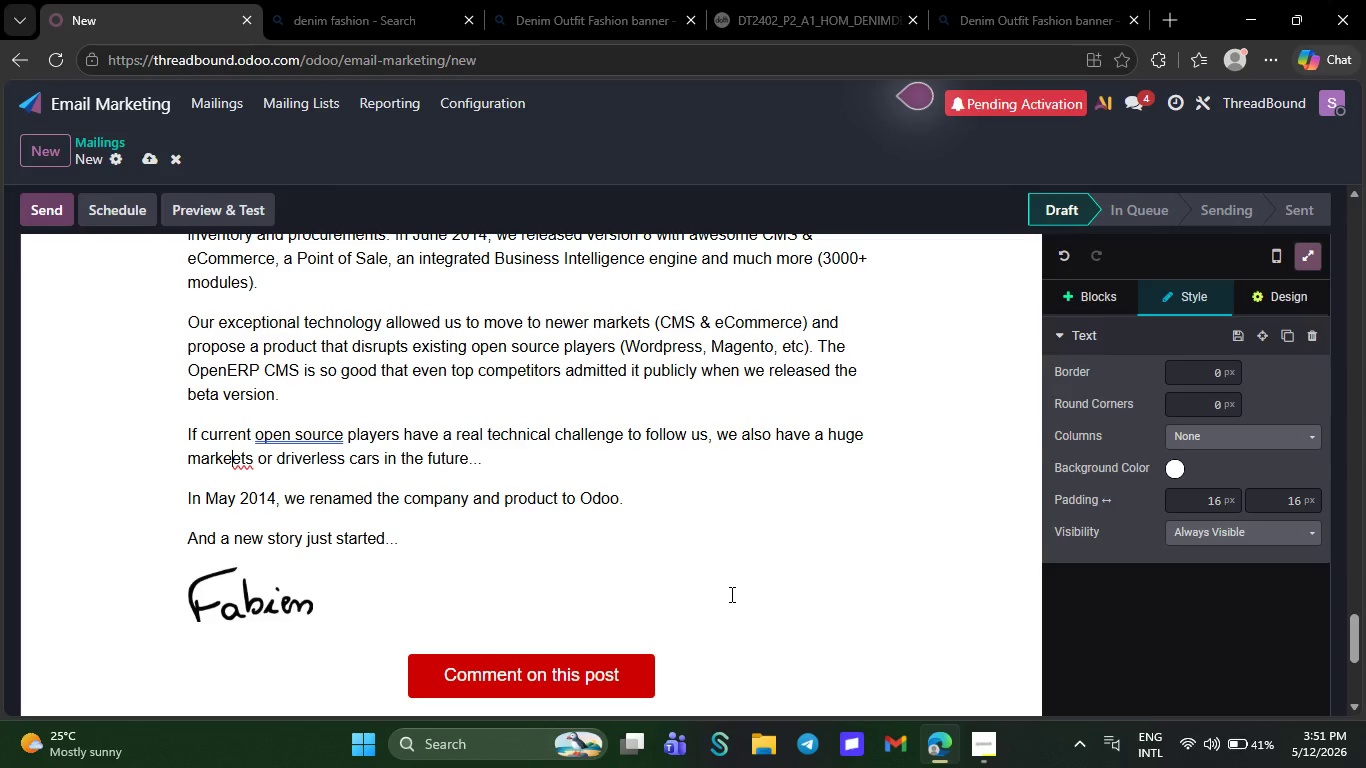 
key(Backspace)
 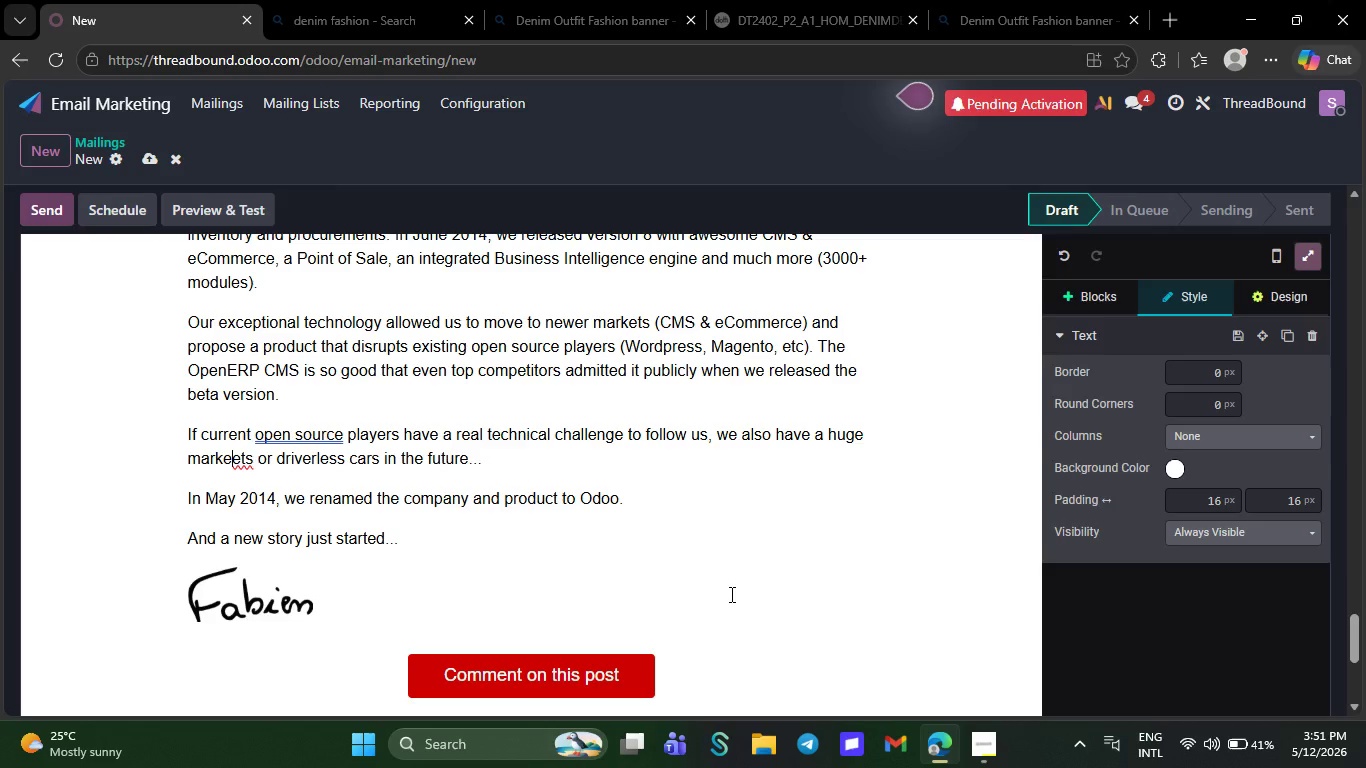 
key(Backspace)
 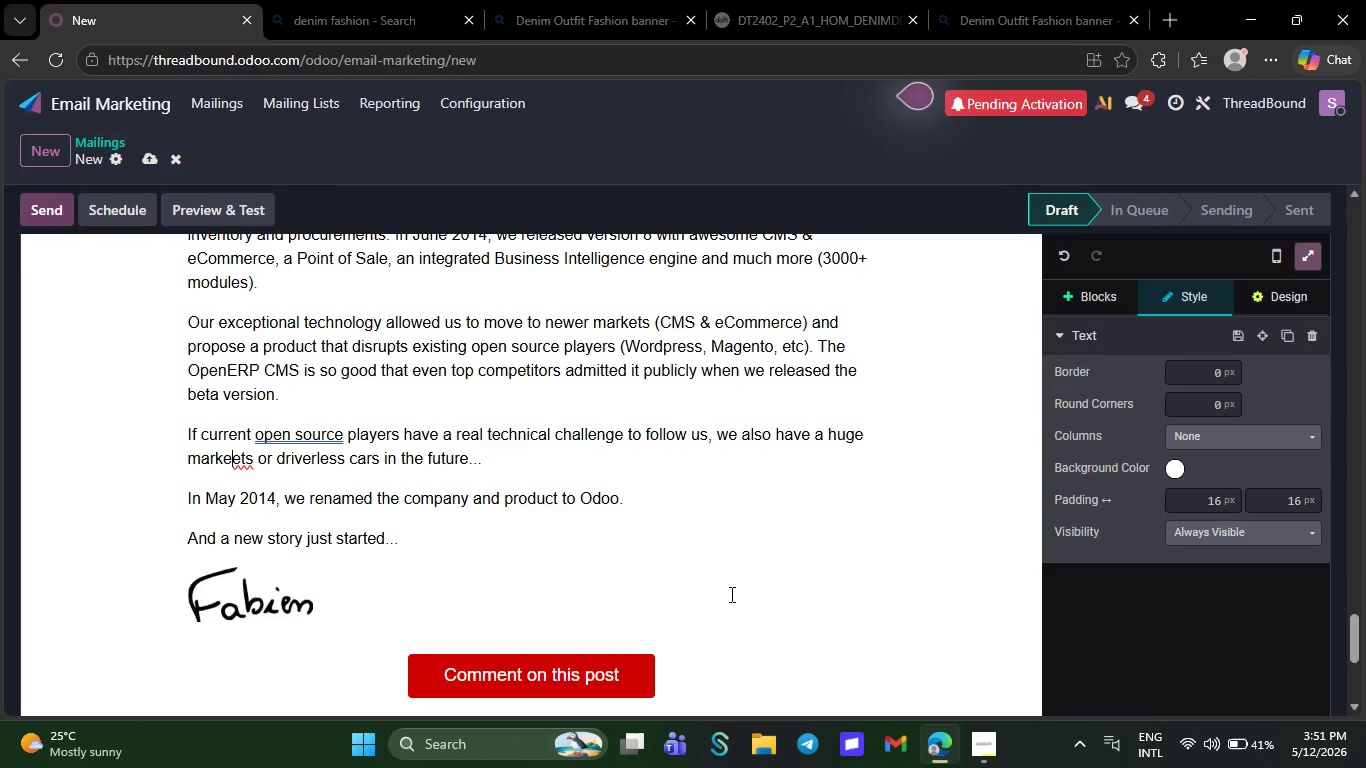 
key(Backspace)
 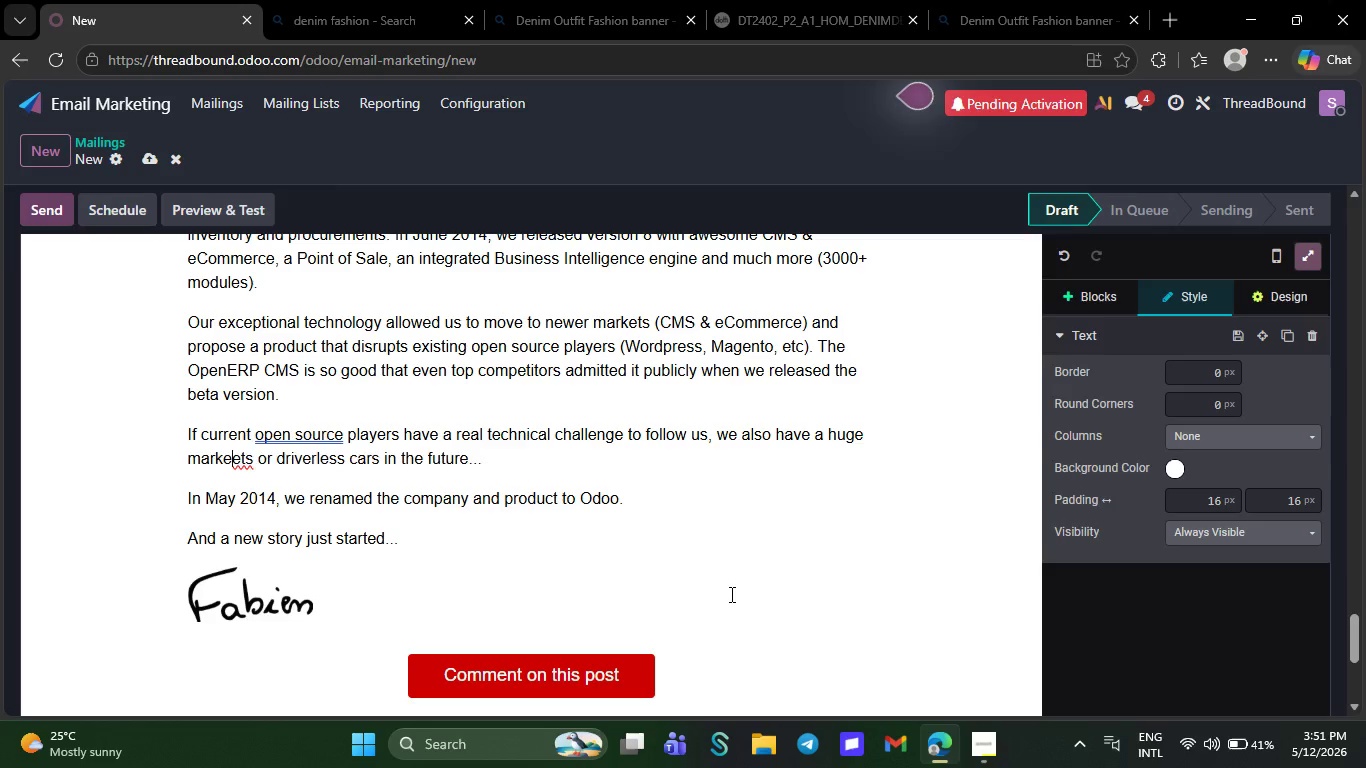 
key(Backspace)
 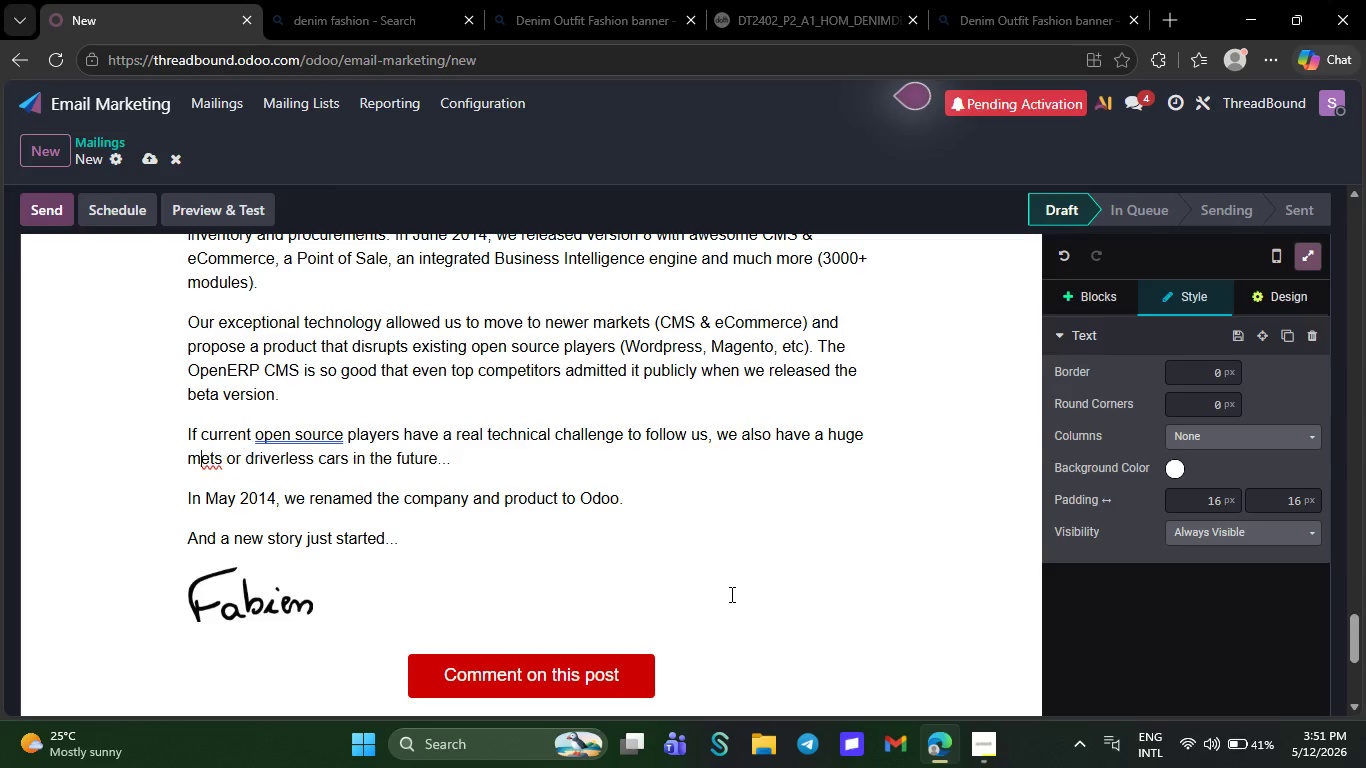 
key(Backspace)
 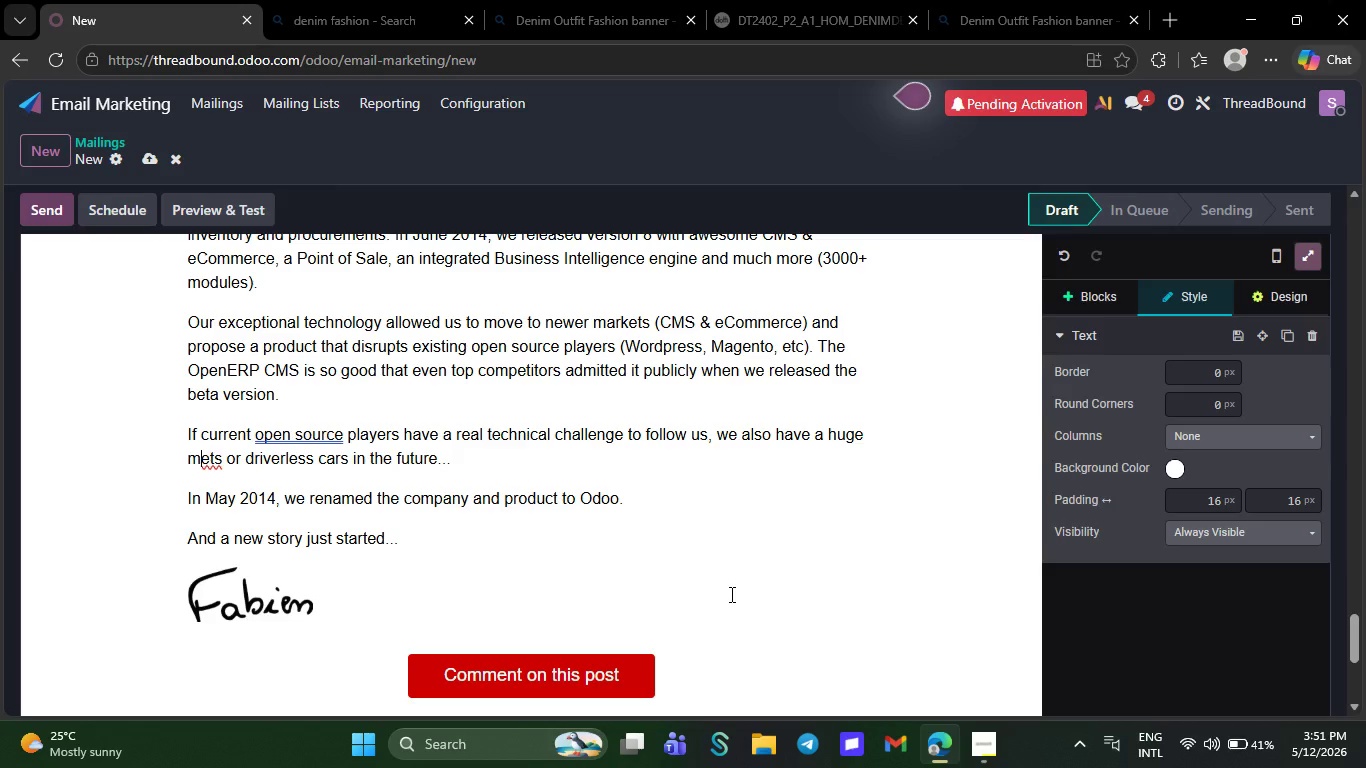 
key(Backspace)
 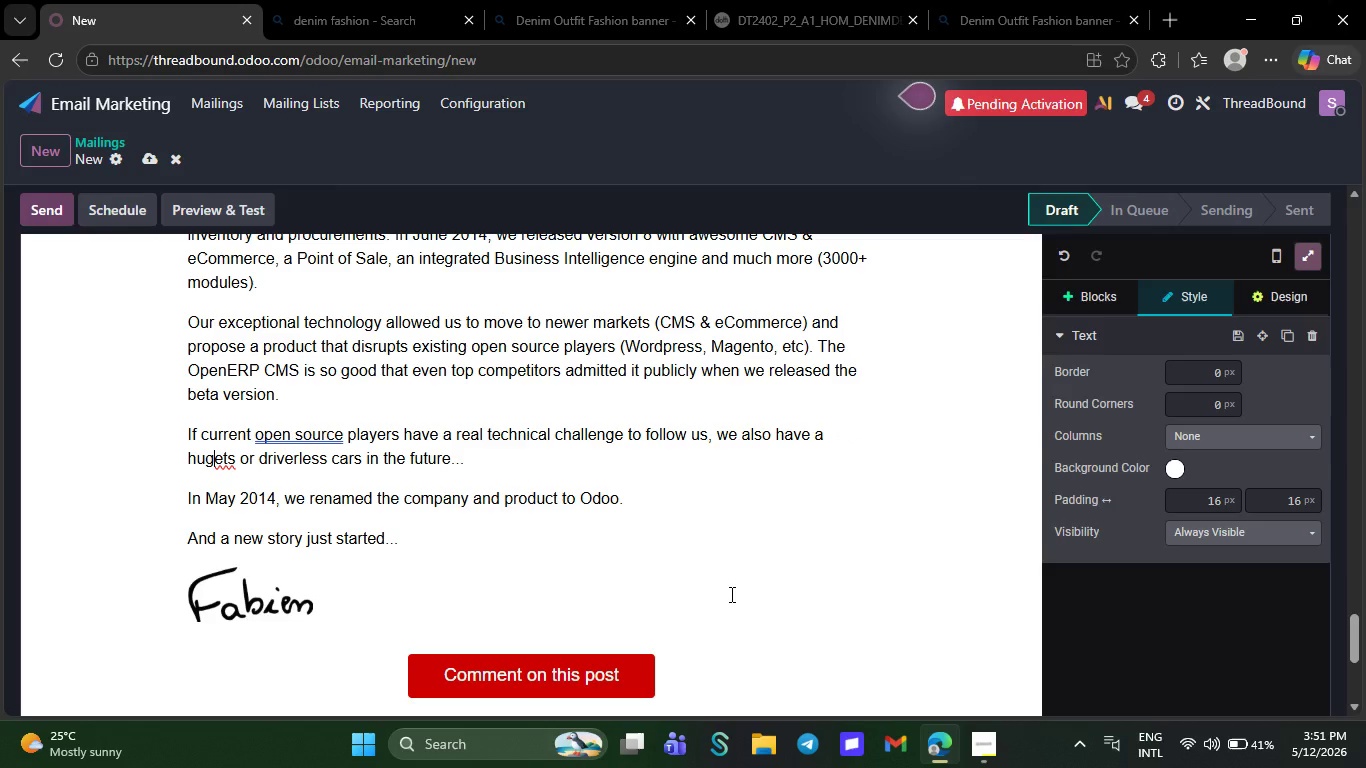 
key(Backspace)
 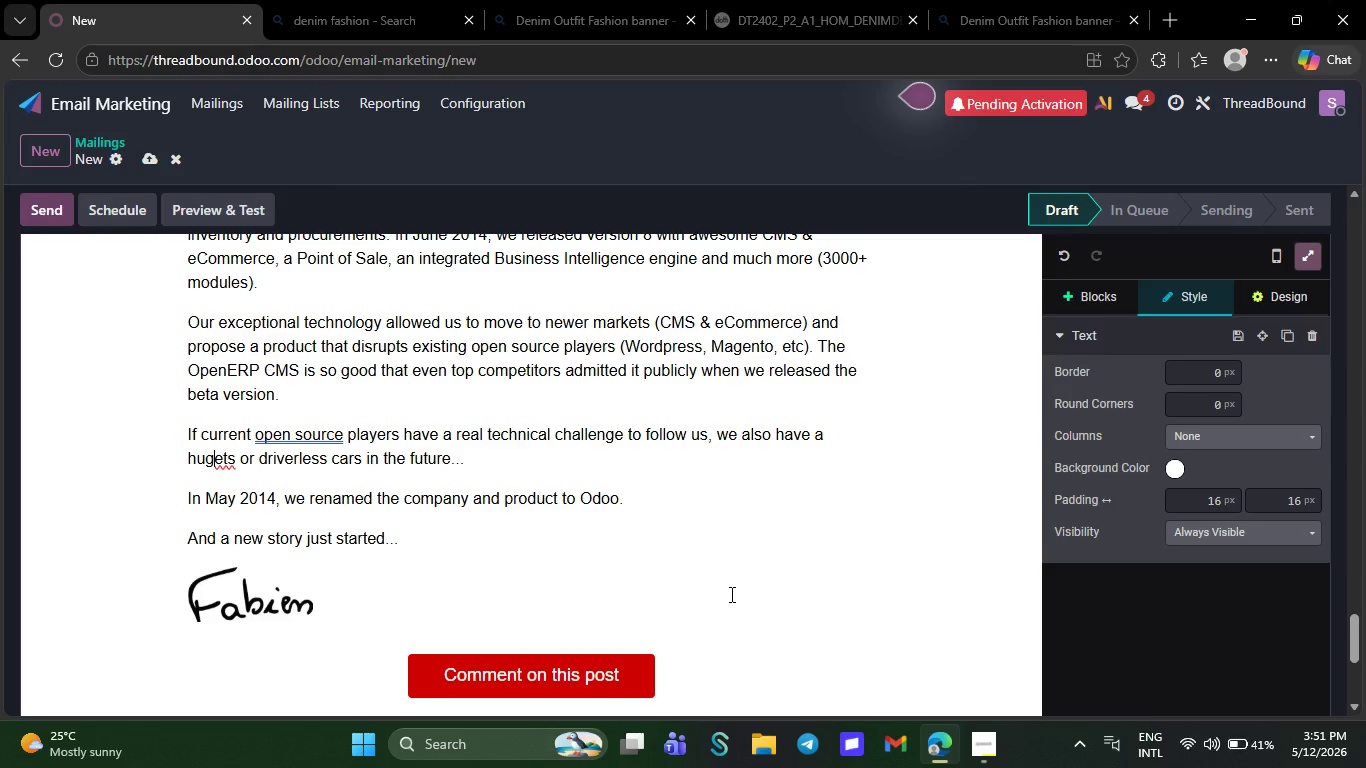 
key(Backspace)
 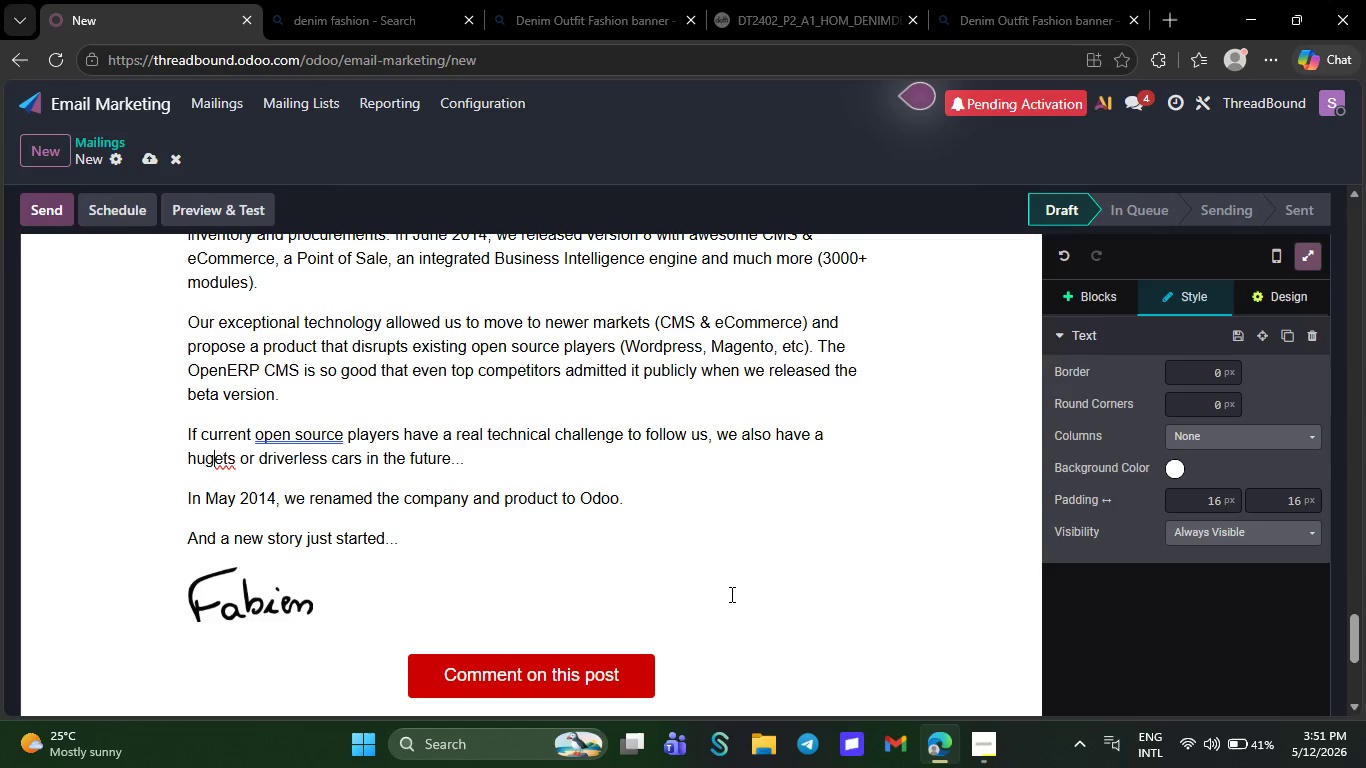 
key(Backspace)
 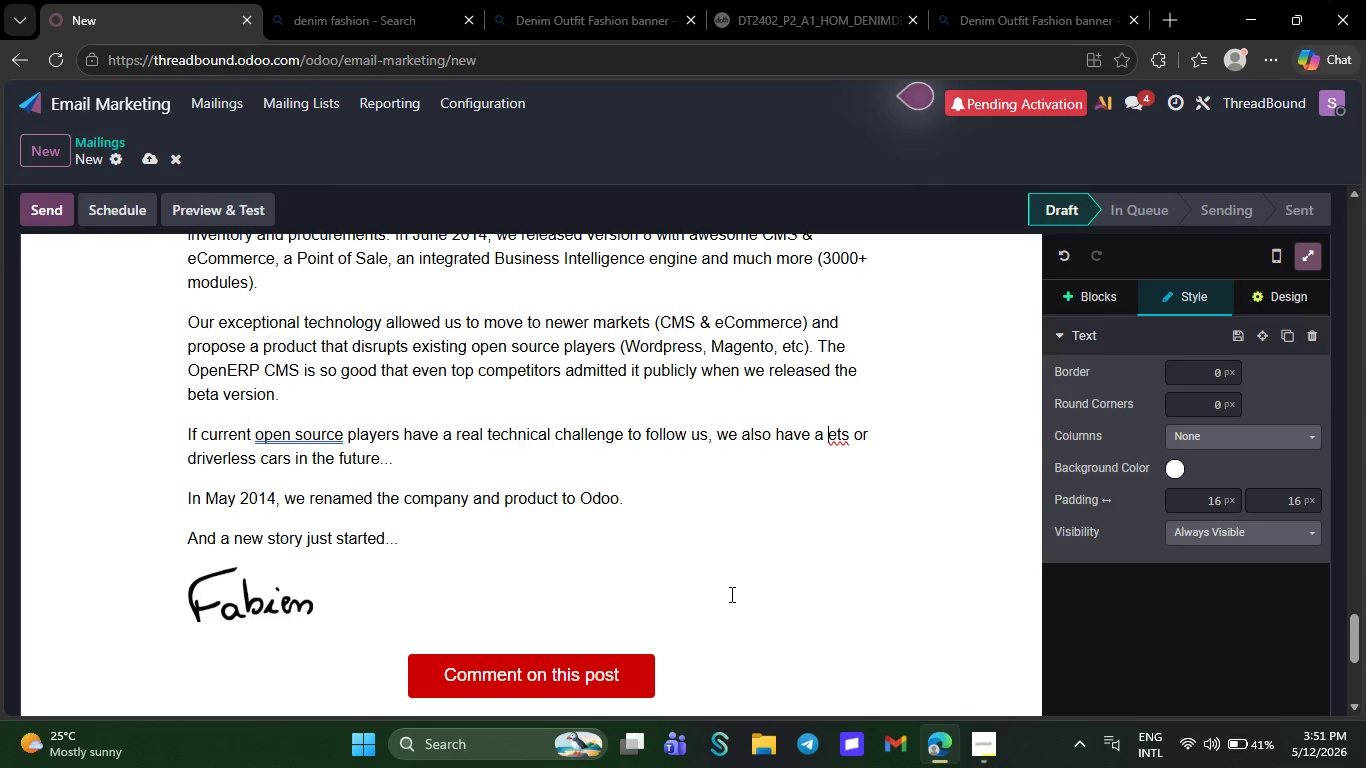 
key(Backspace)
 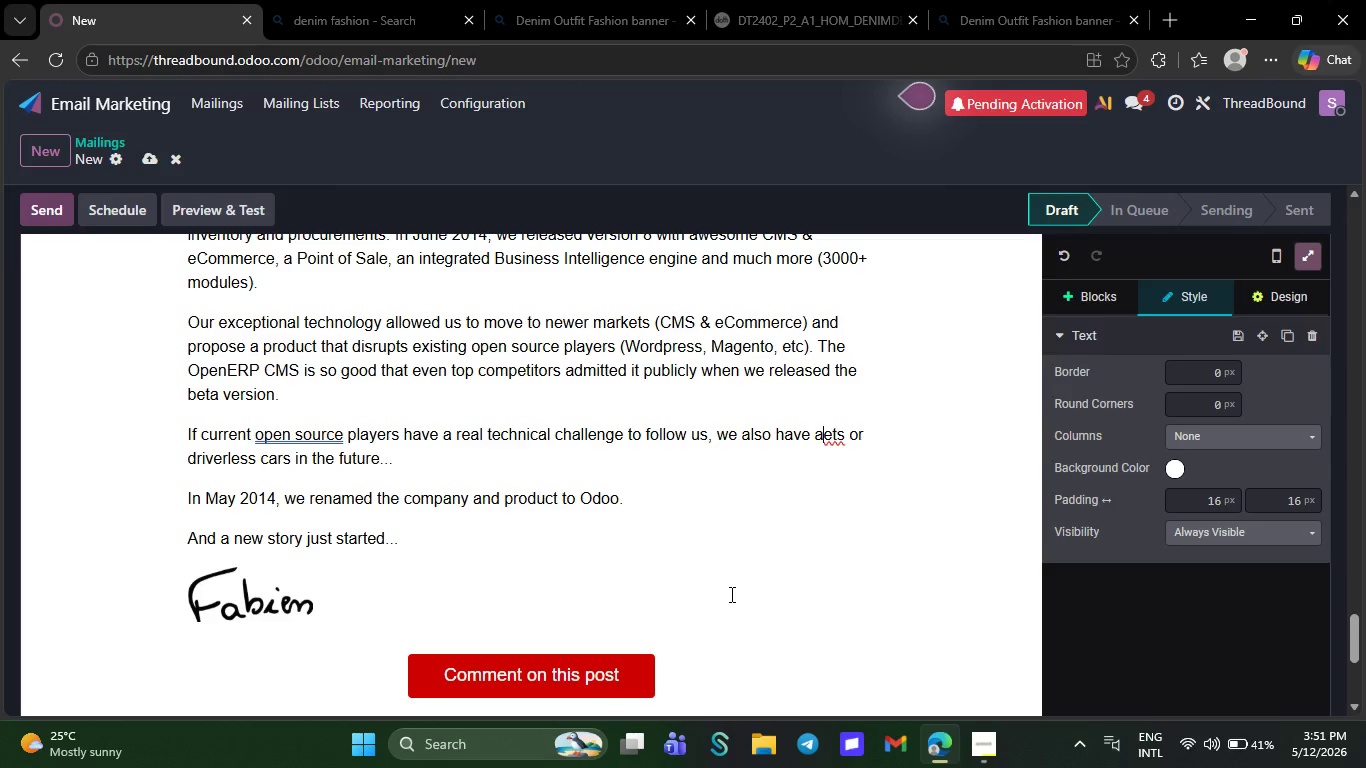 
key(Backspace)
 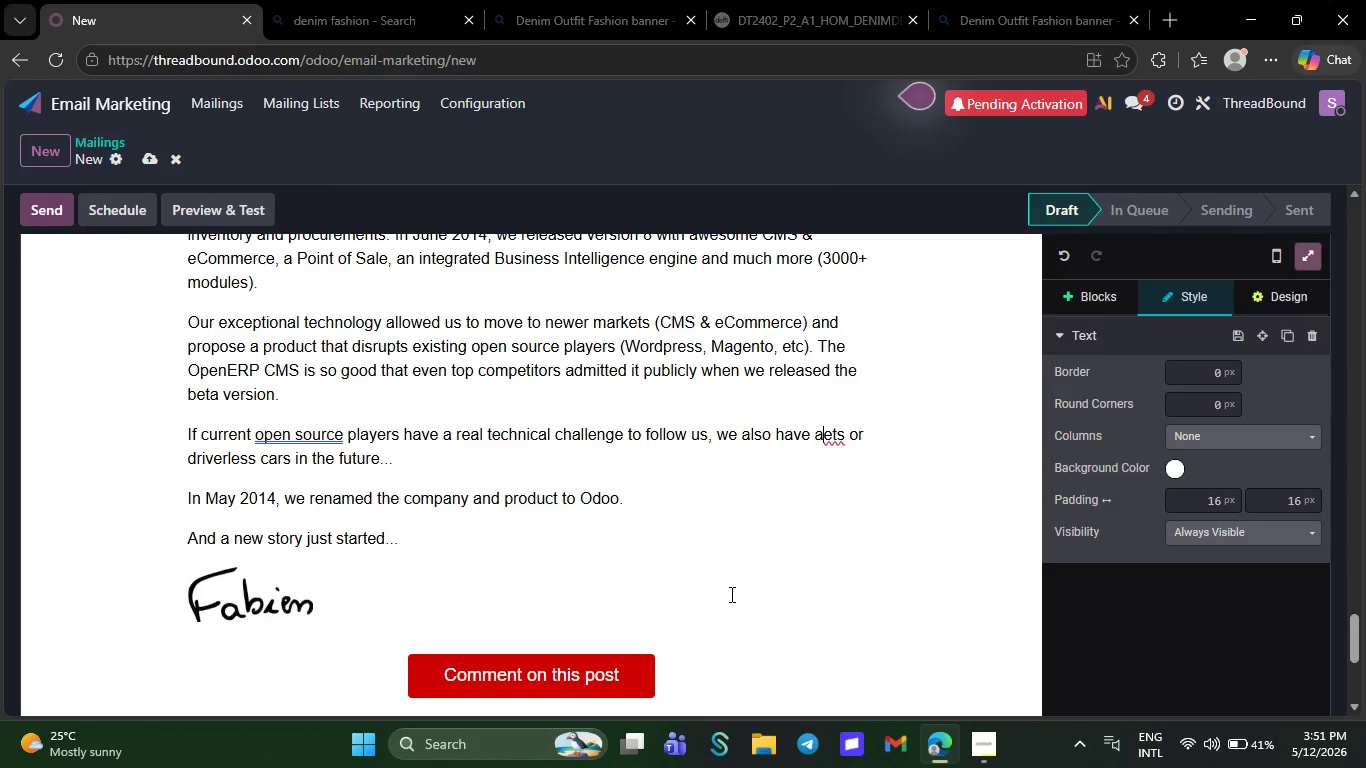 
key(Backspace)
 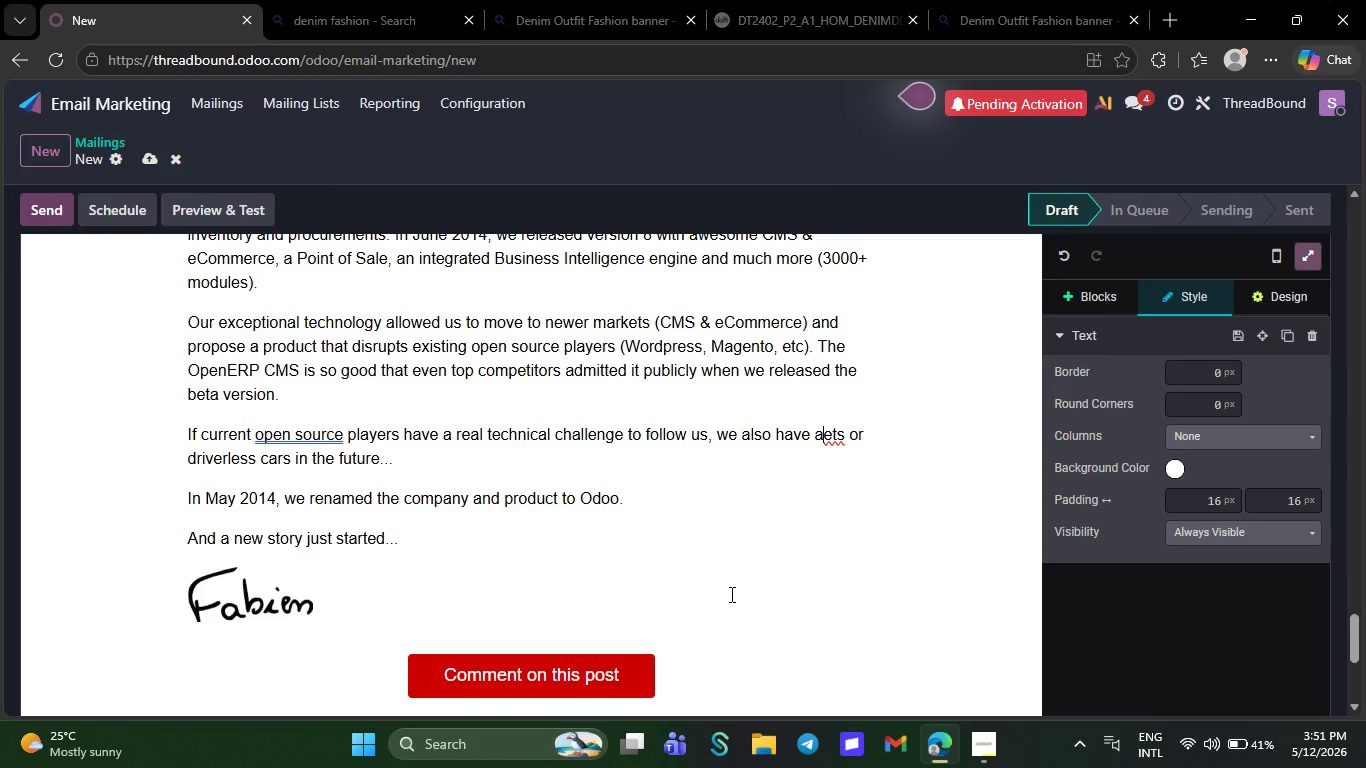 
key(Backspace)
 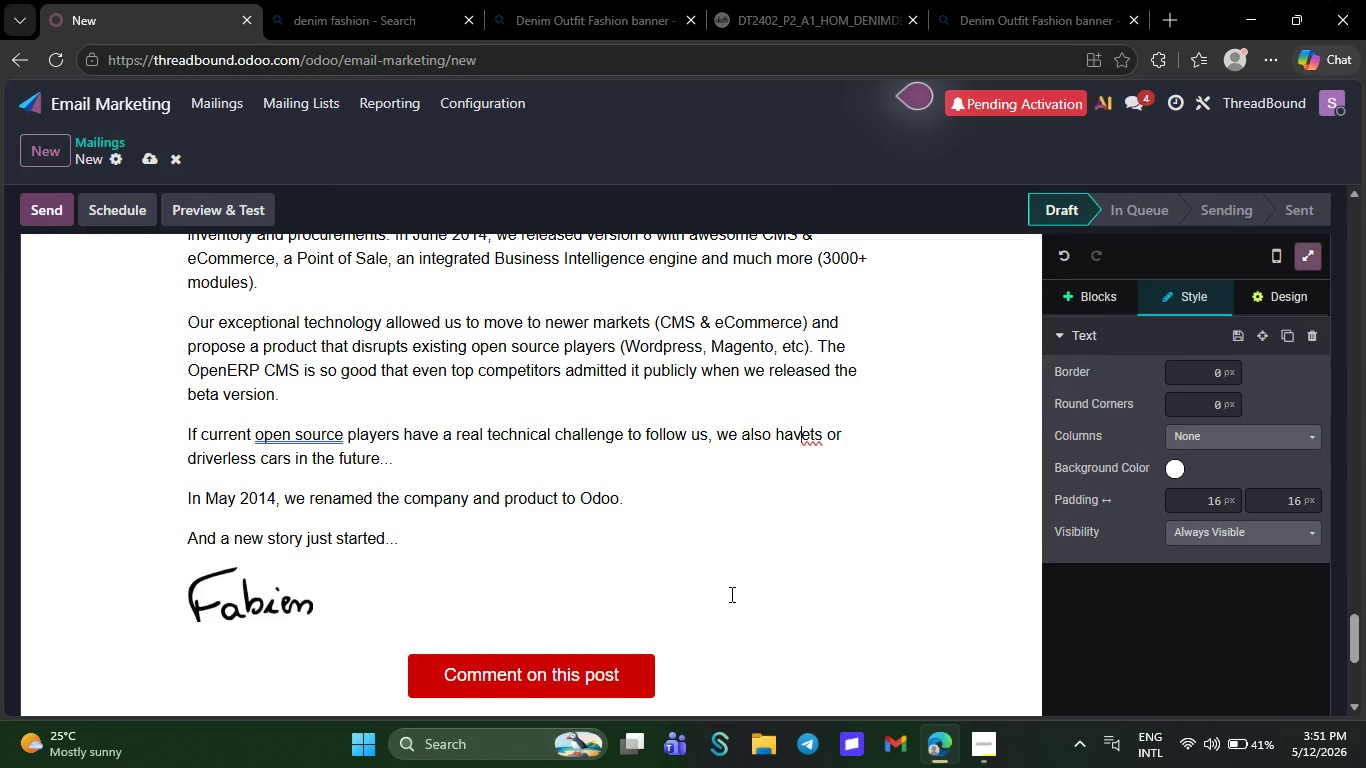 
key(Backspace)
 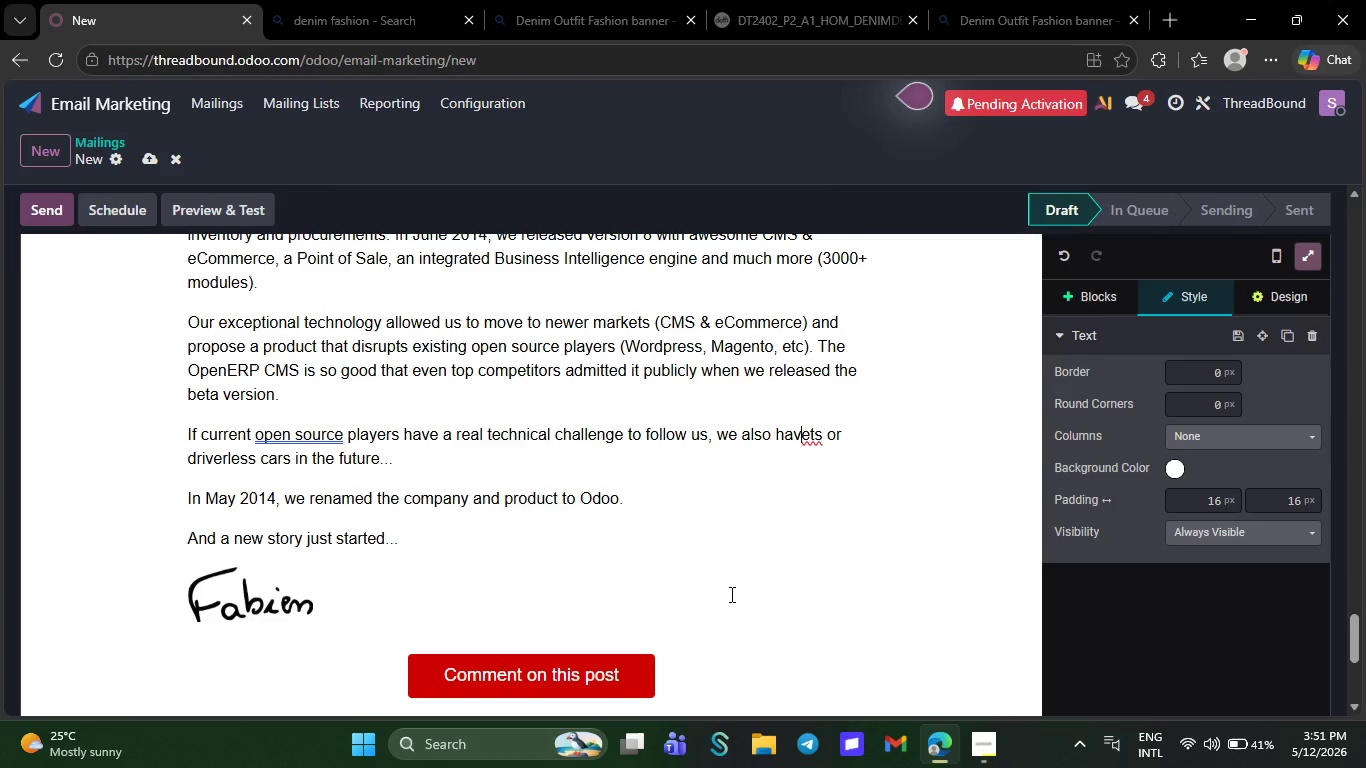 
key(Backspace)
 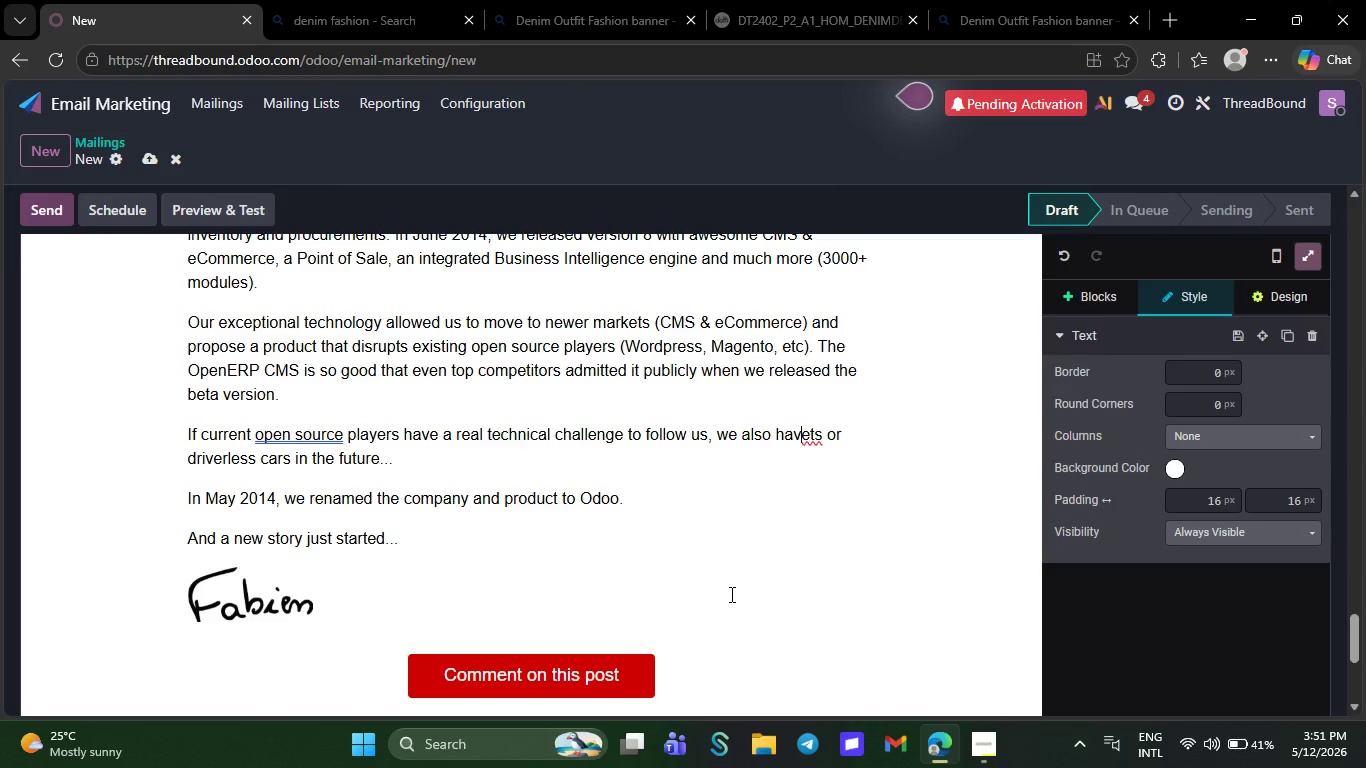 
key(Backspace)
 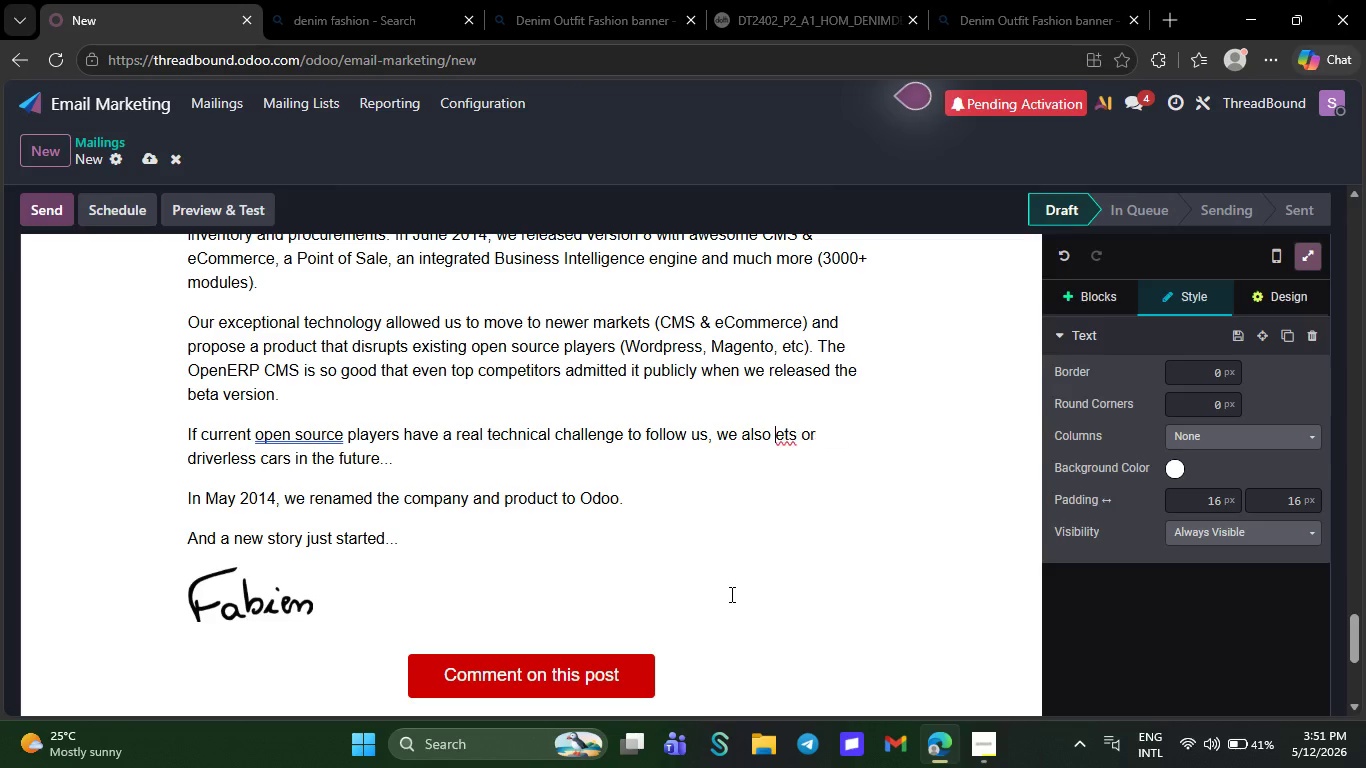 
key(Backspace)
 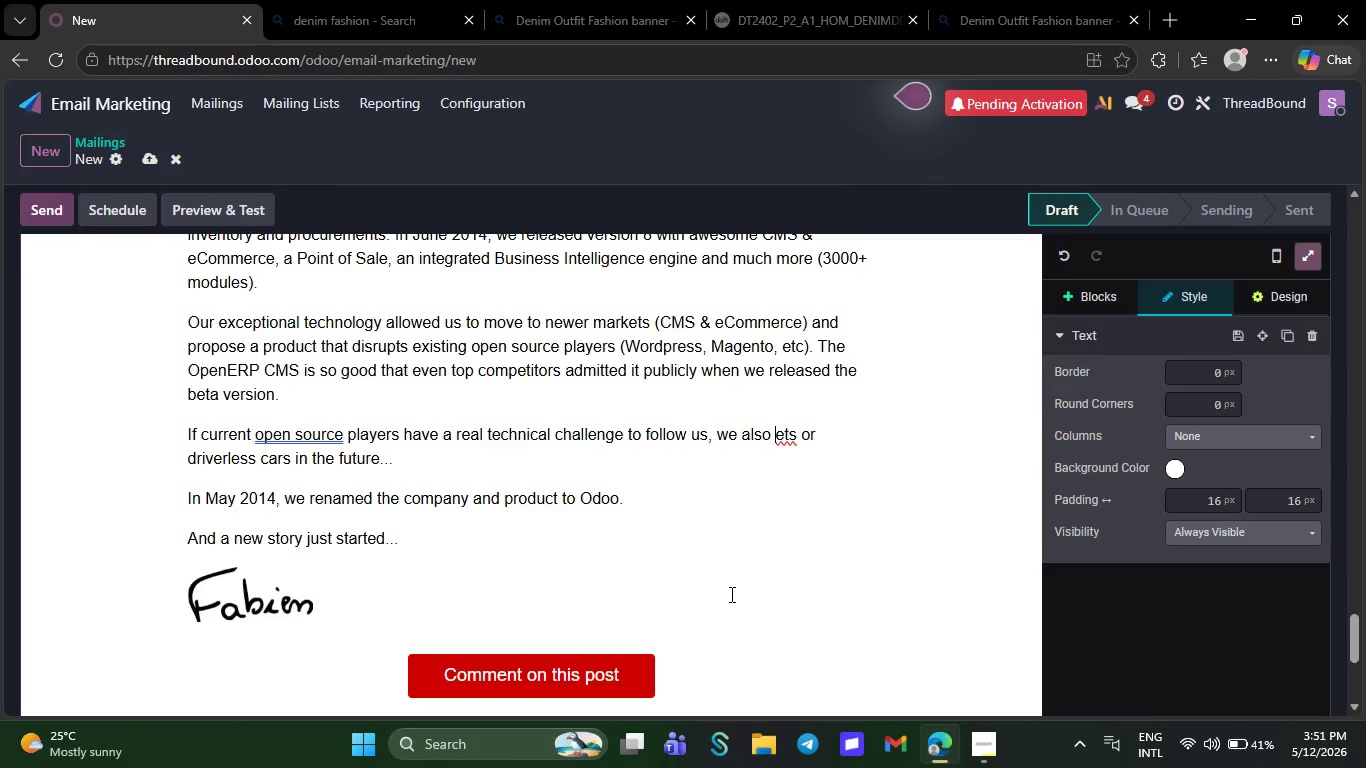 
key(Backspace)
 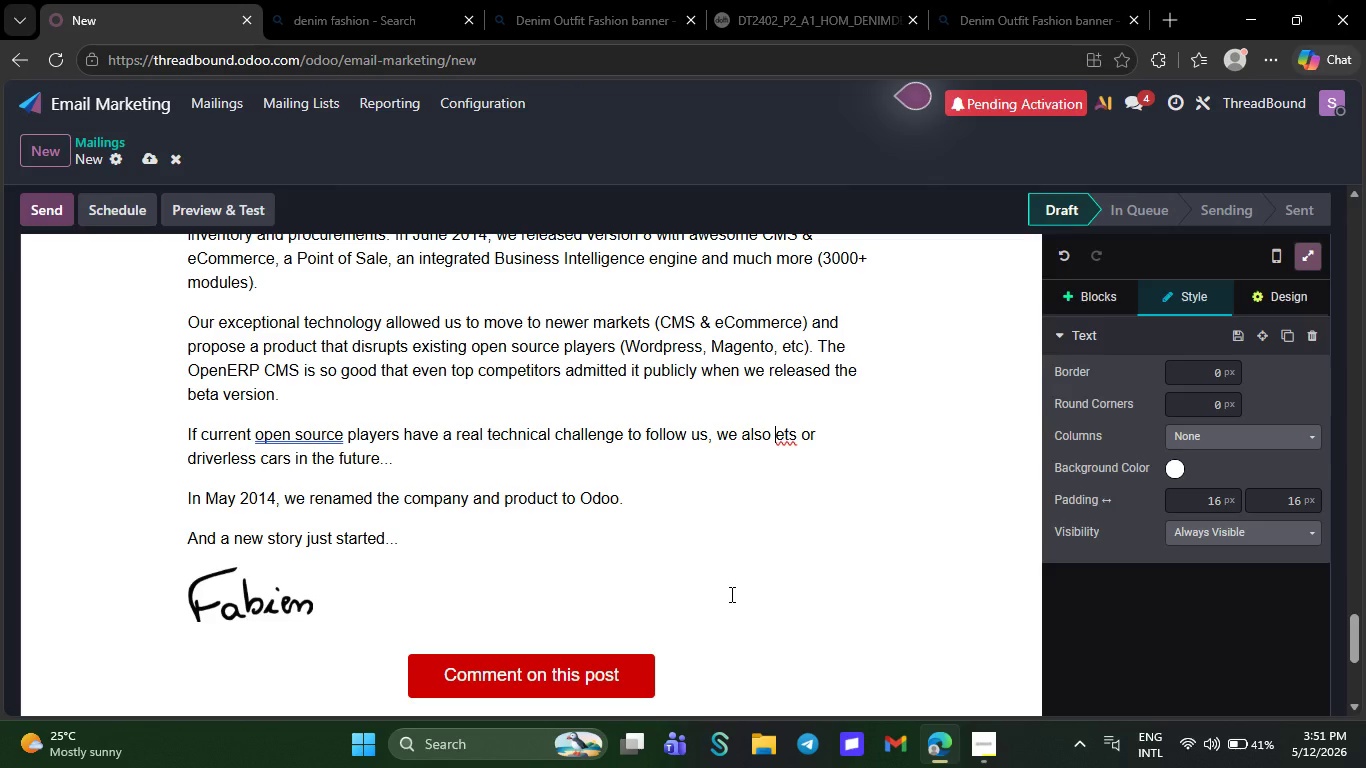 
key(Backspace)
 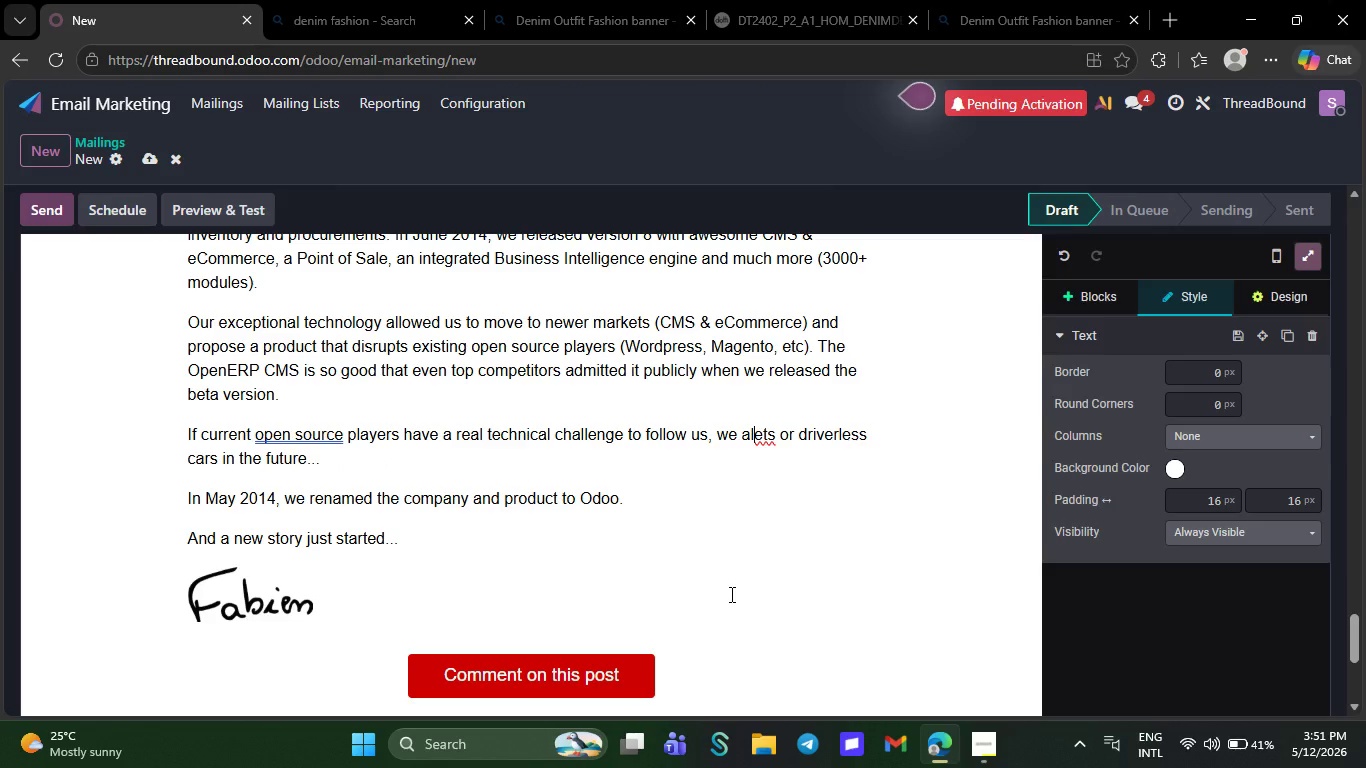 
key(Backspace)
 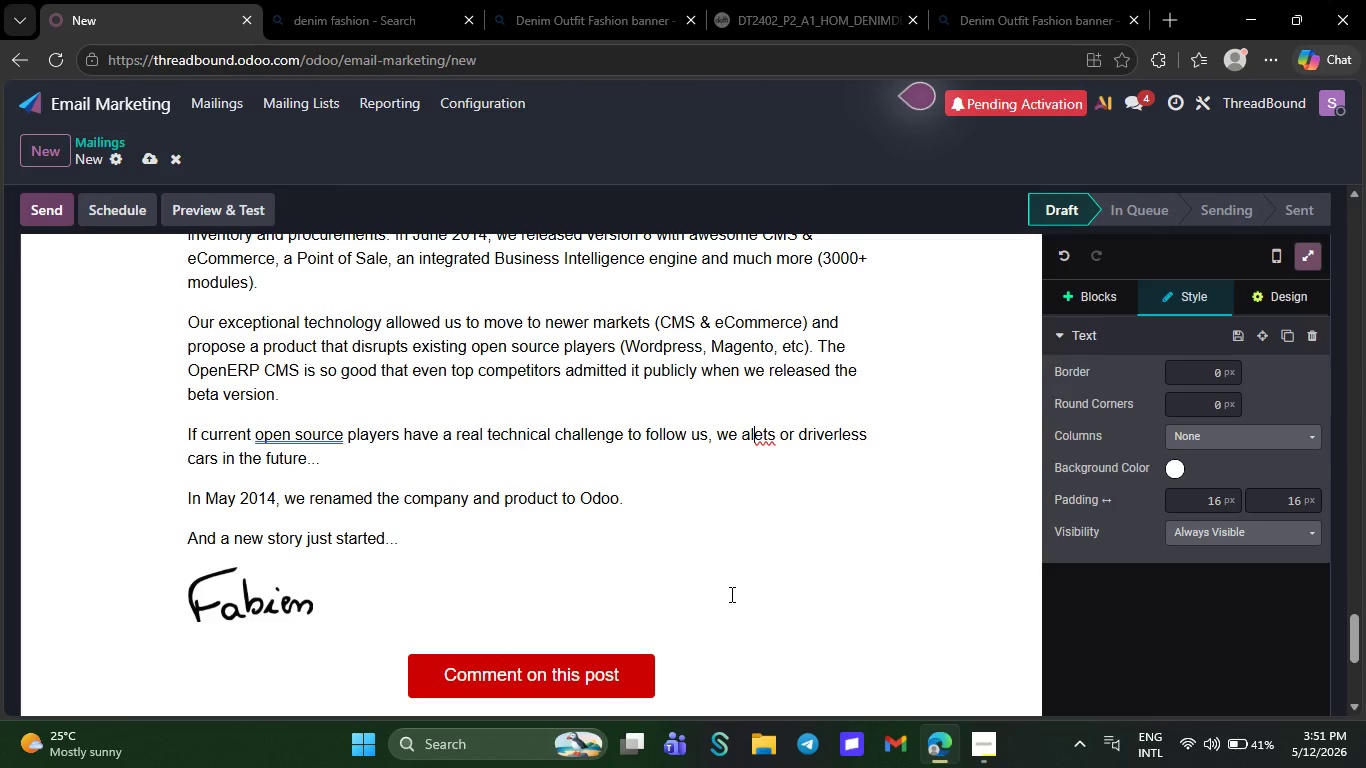 
key(Backspace)
 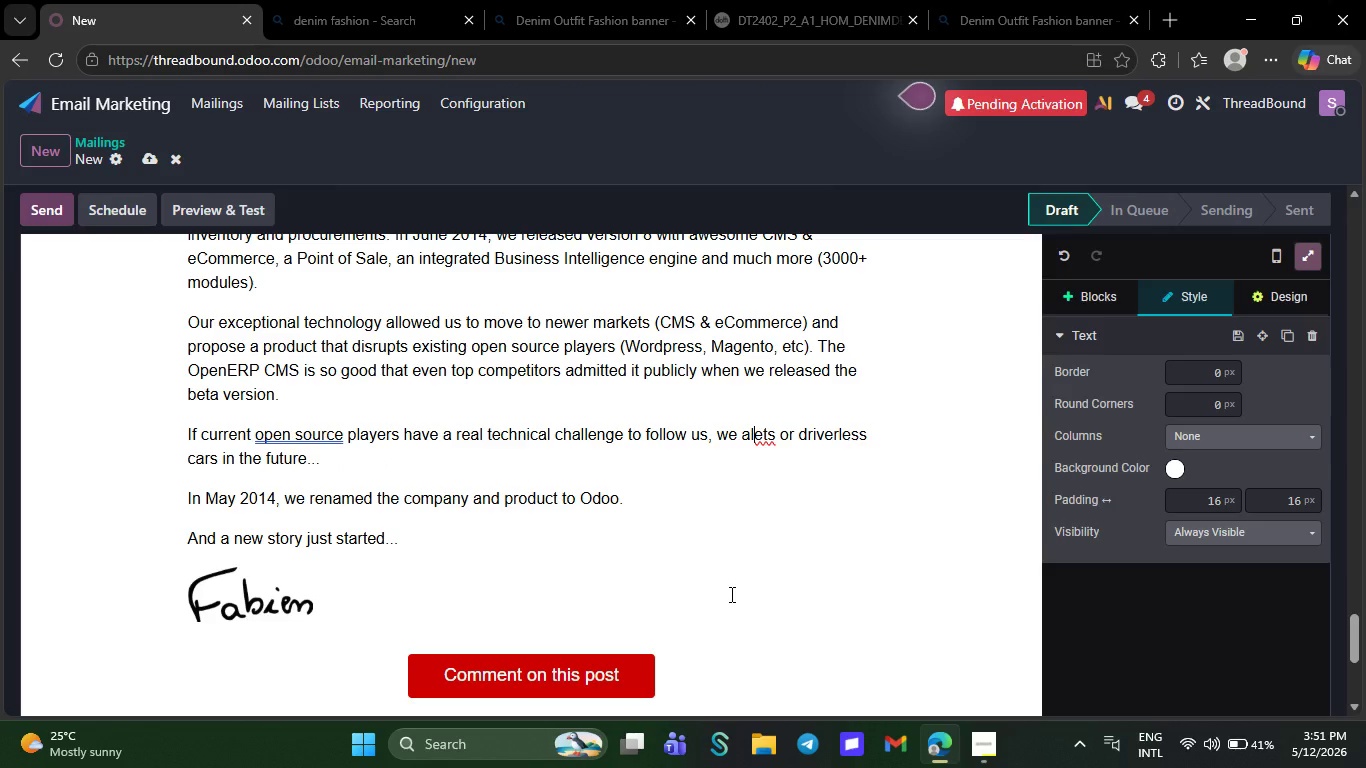 
key(Backspace)
 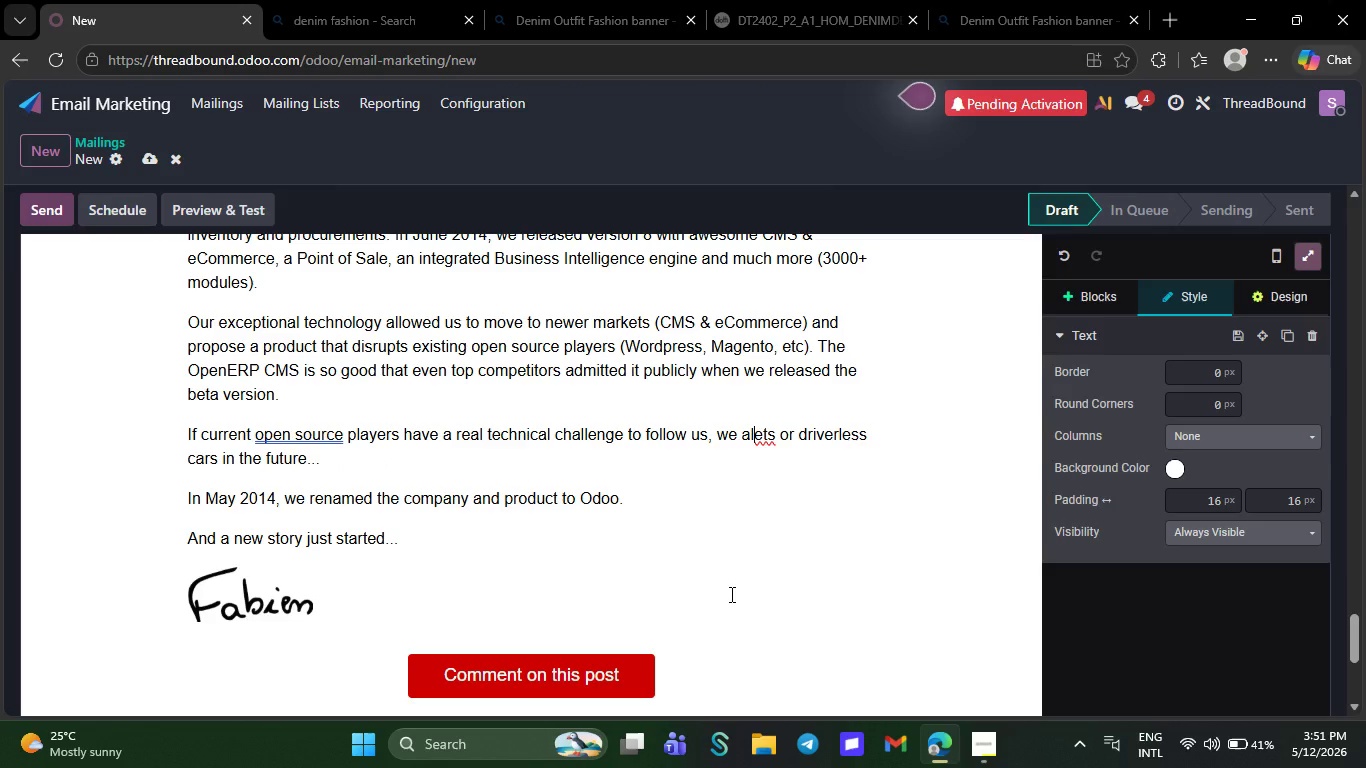 
key(Backspace)
 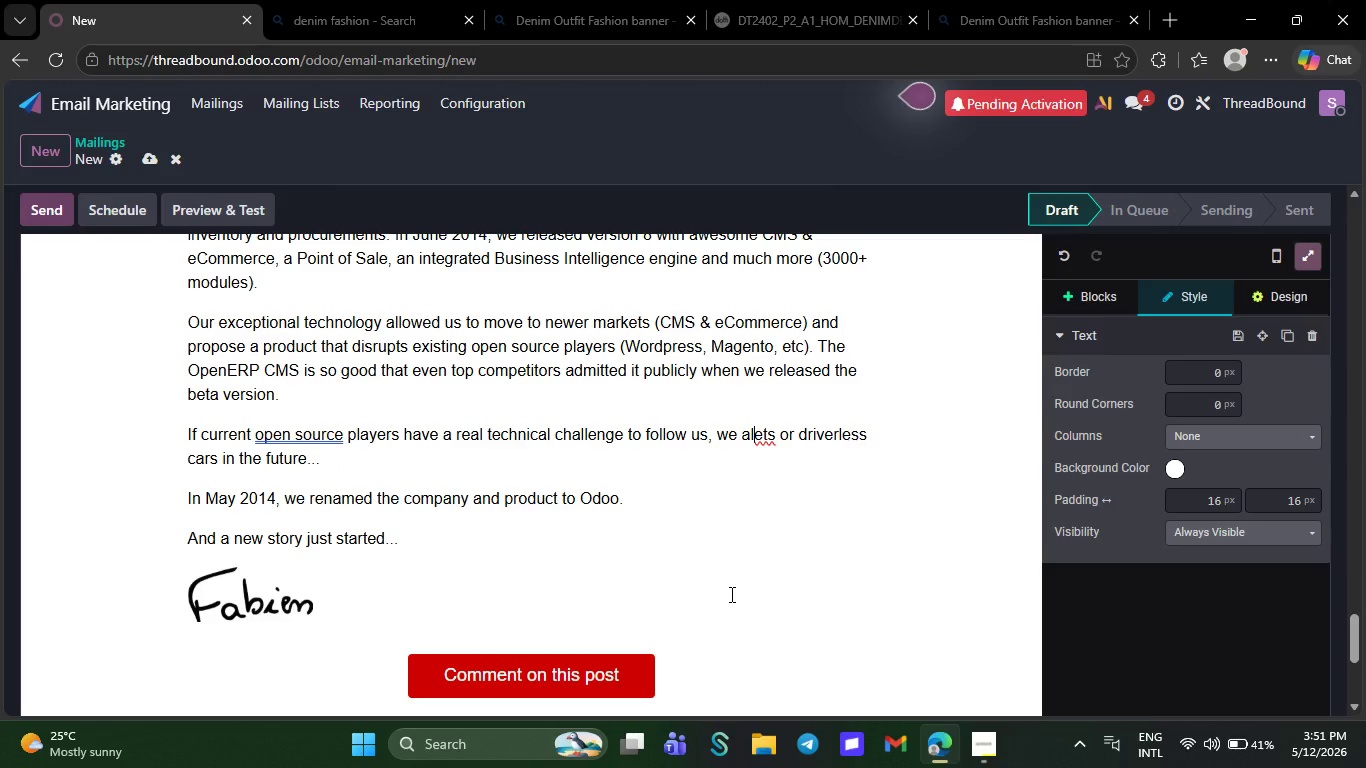 
key(Backspace)
 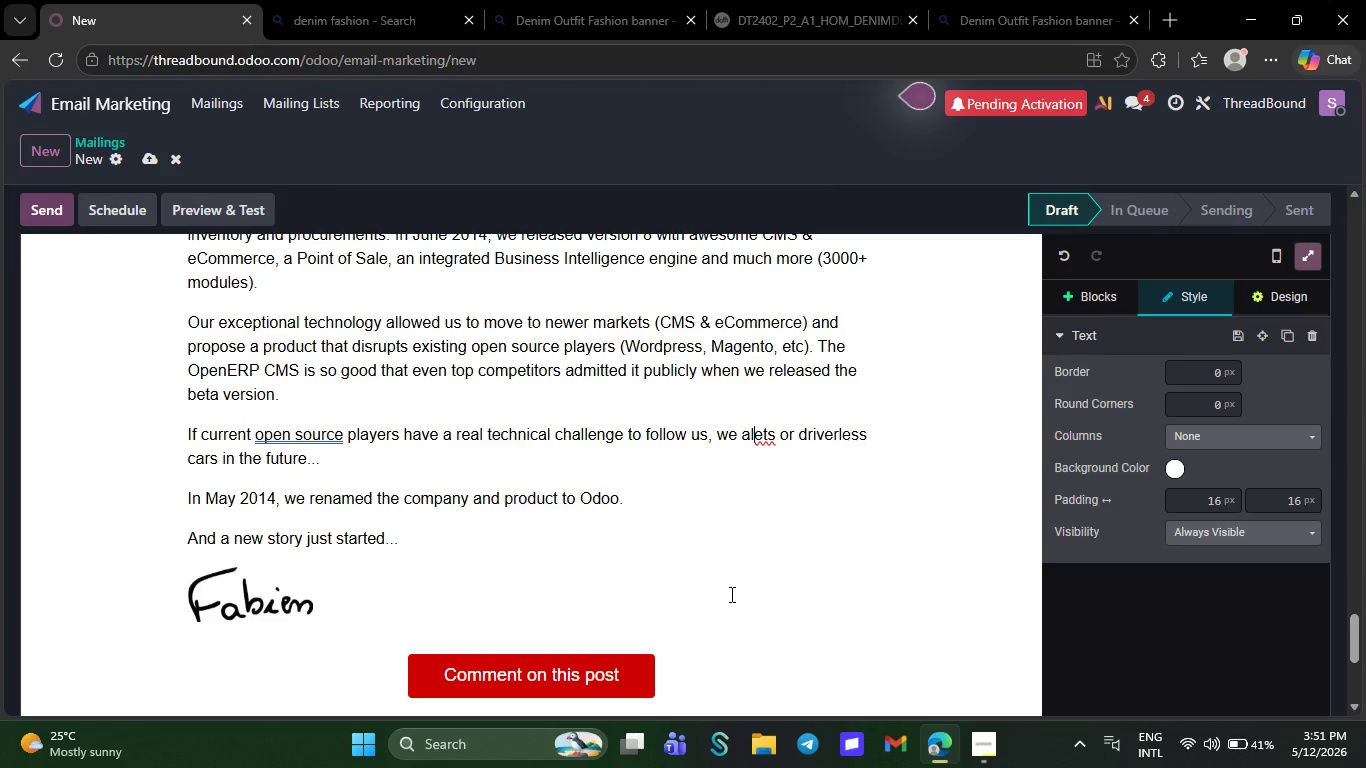 
key(Backspace)
 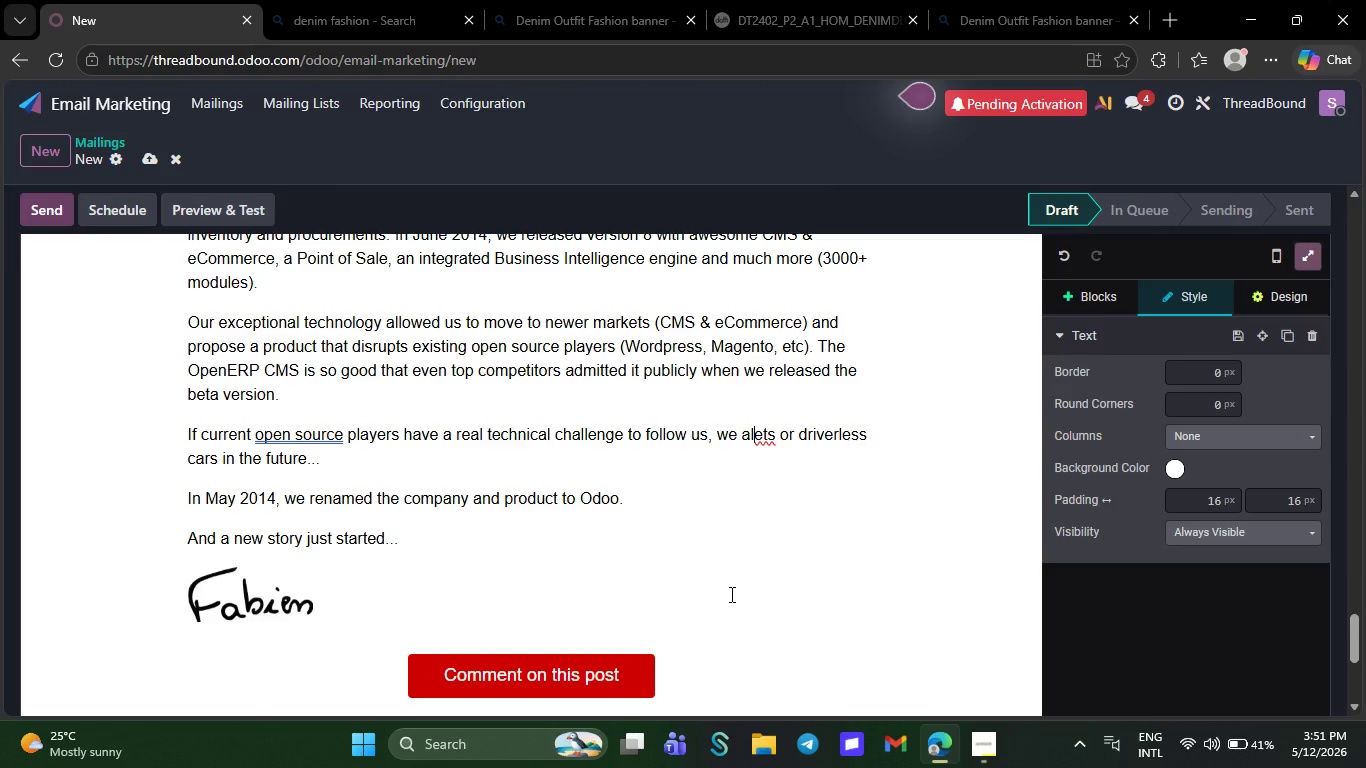 
key(Backspace)
 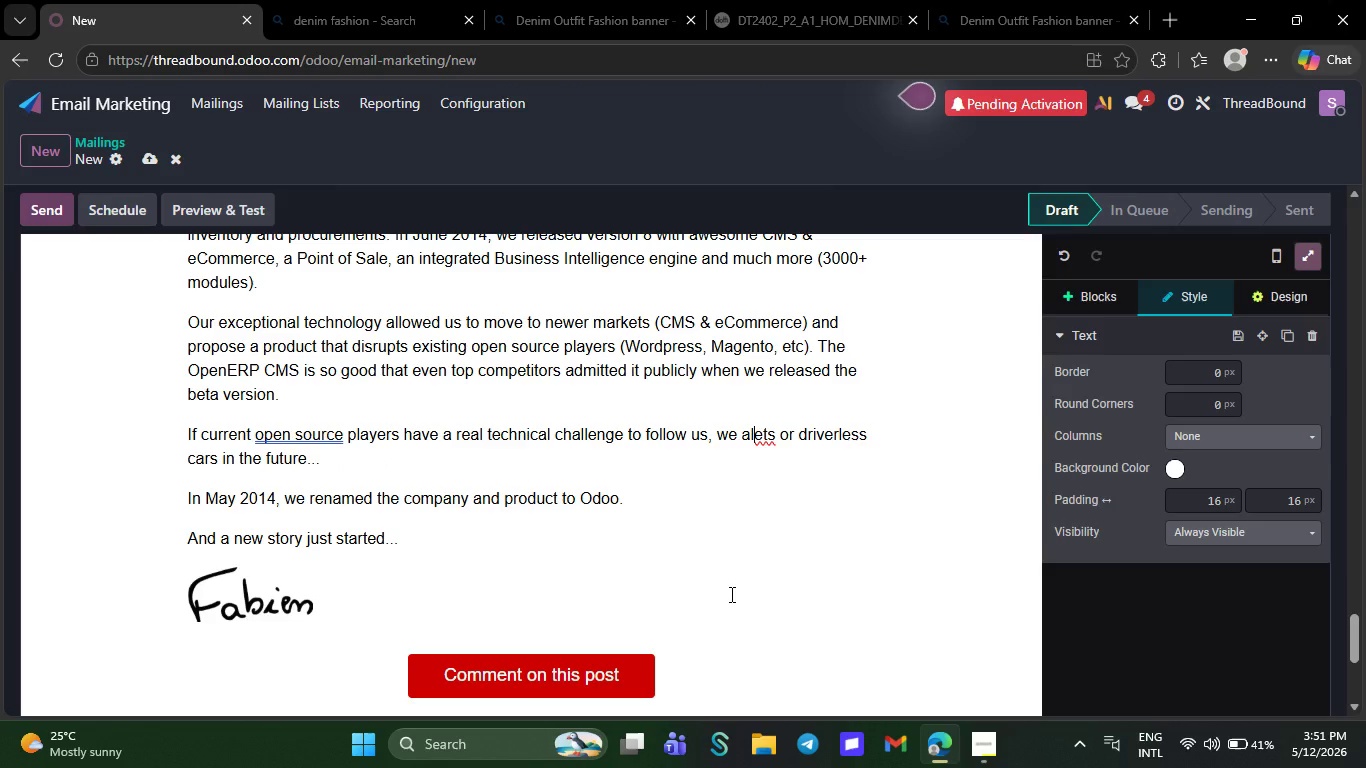 
key(Backspace)
 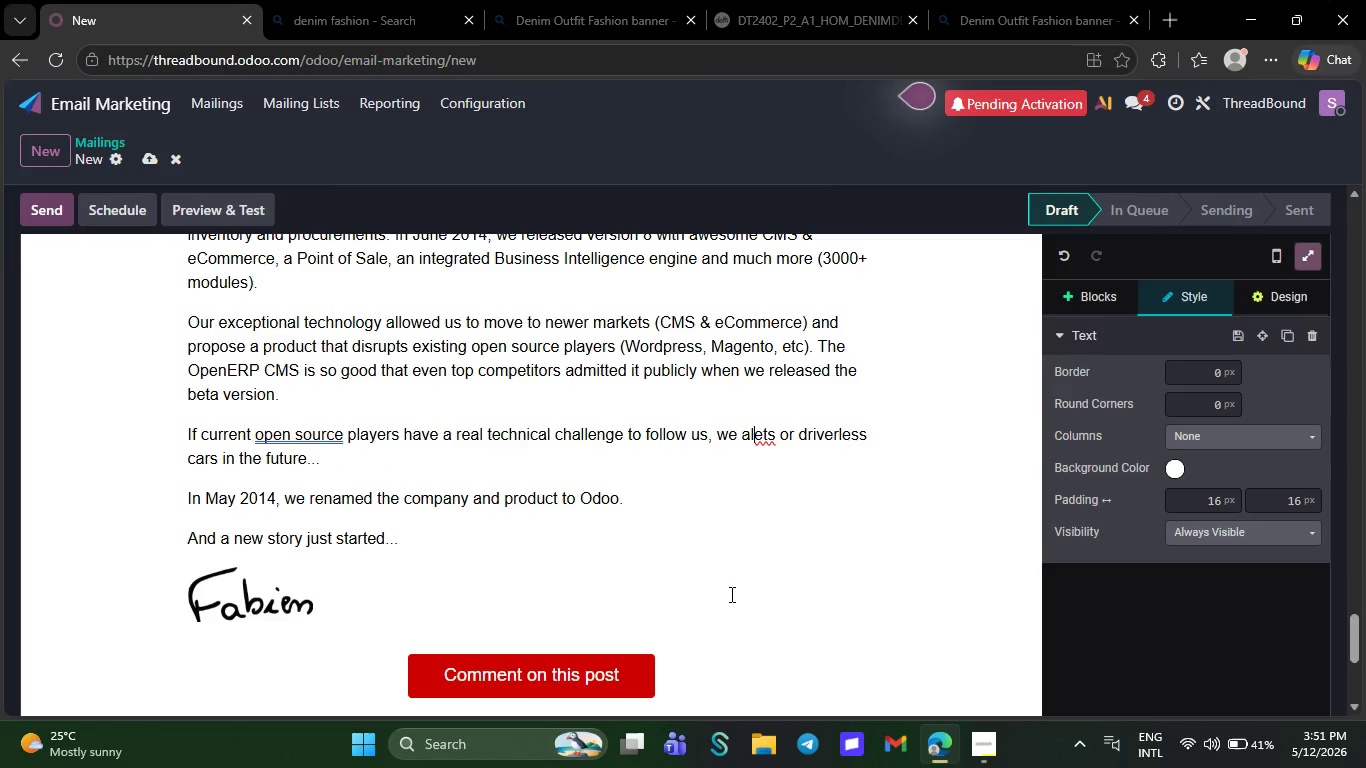 
key(Backspace)
 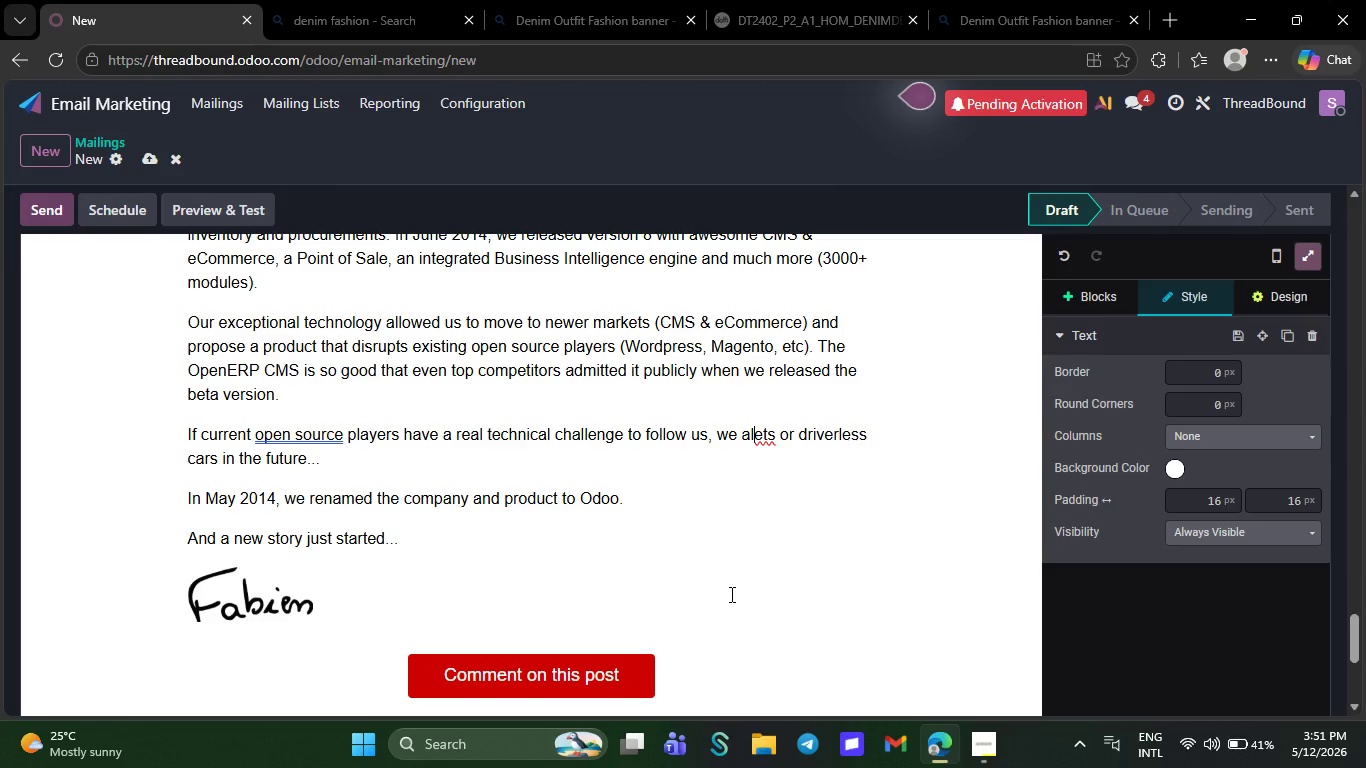 
key(Backspace)
 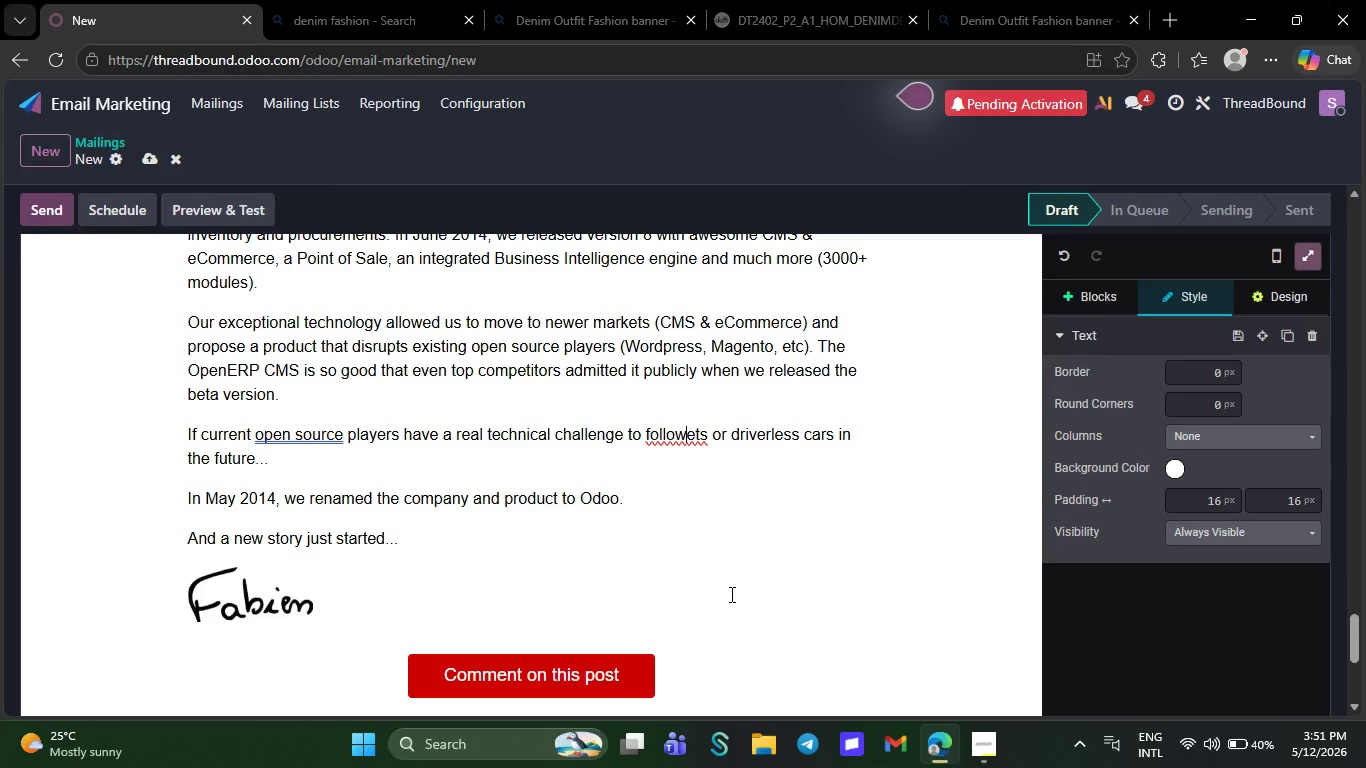 
wait(16.22)
 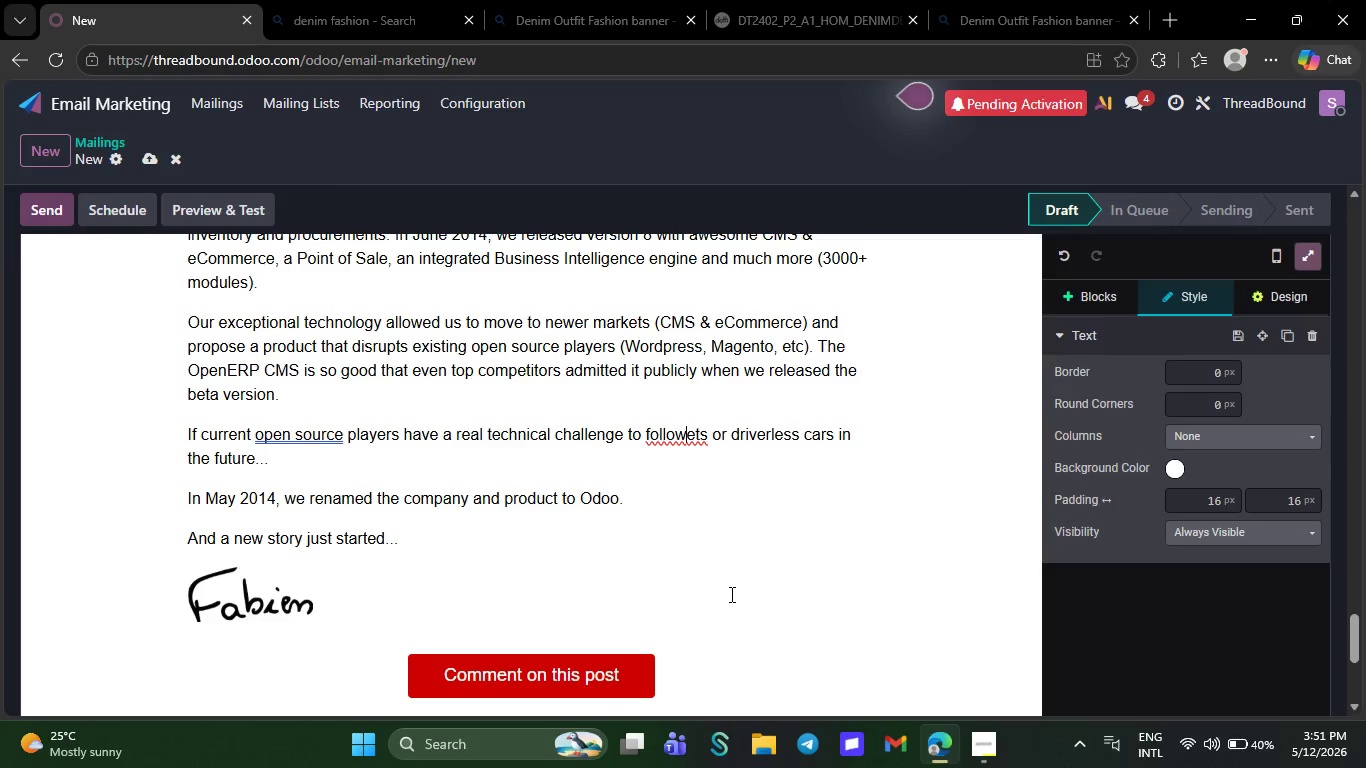 
key(Backspace)
 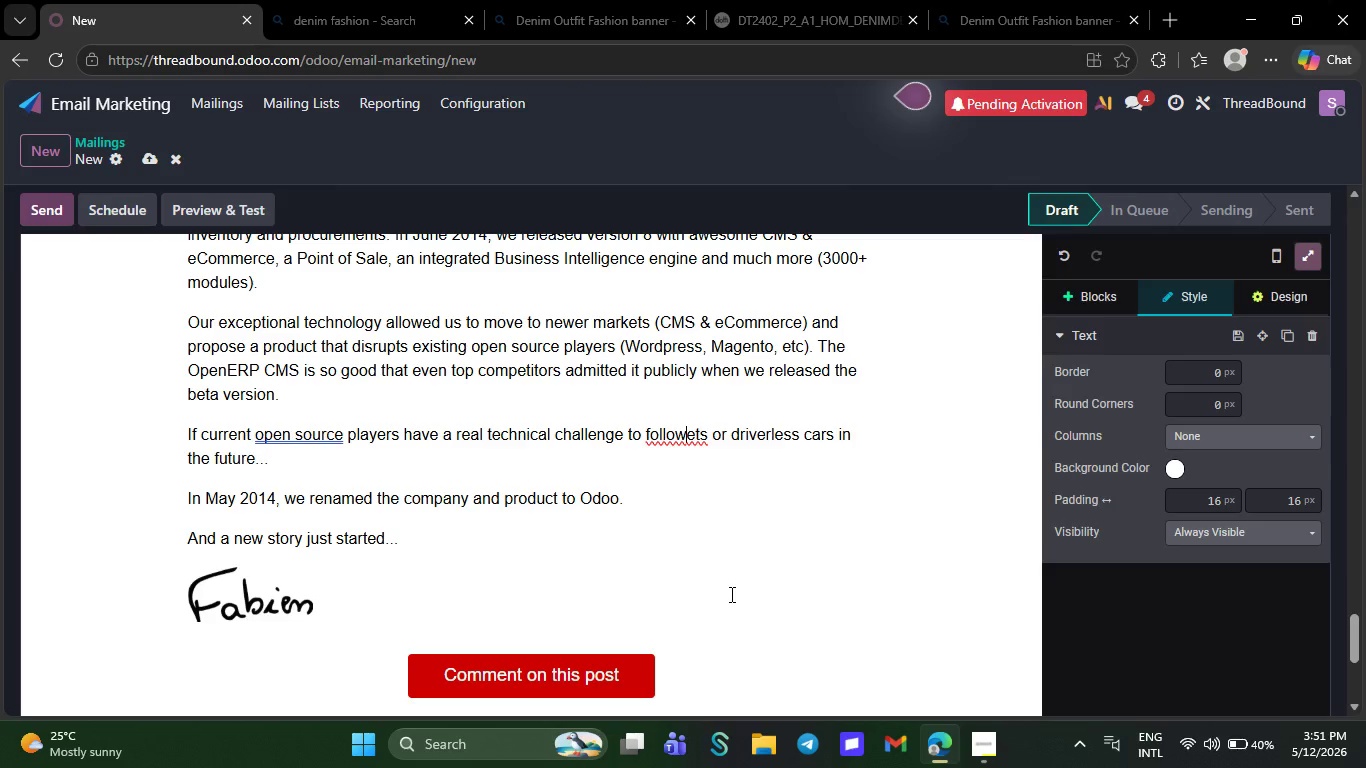 
key(Backspace)
 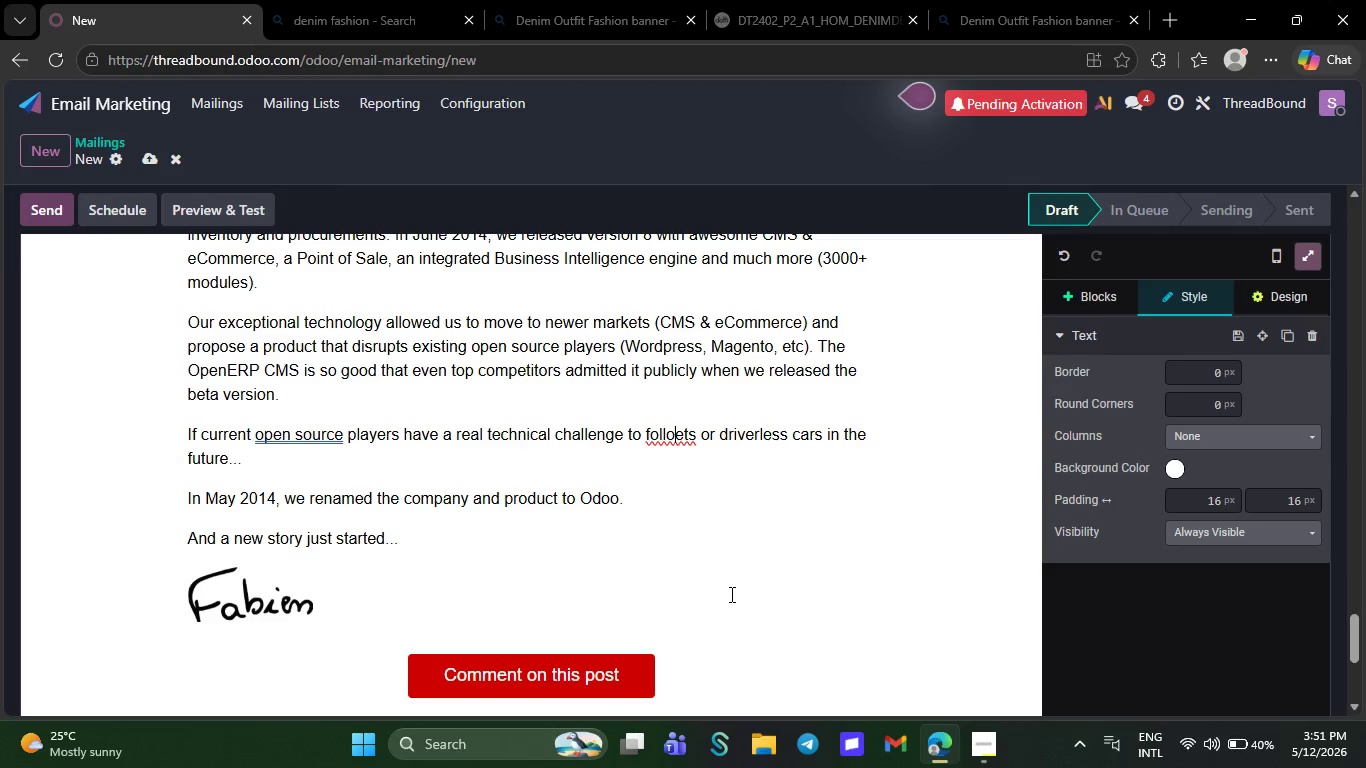 
key(Backspace)
 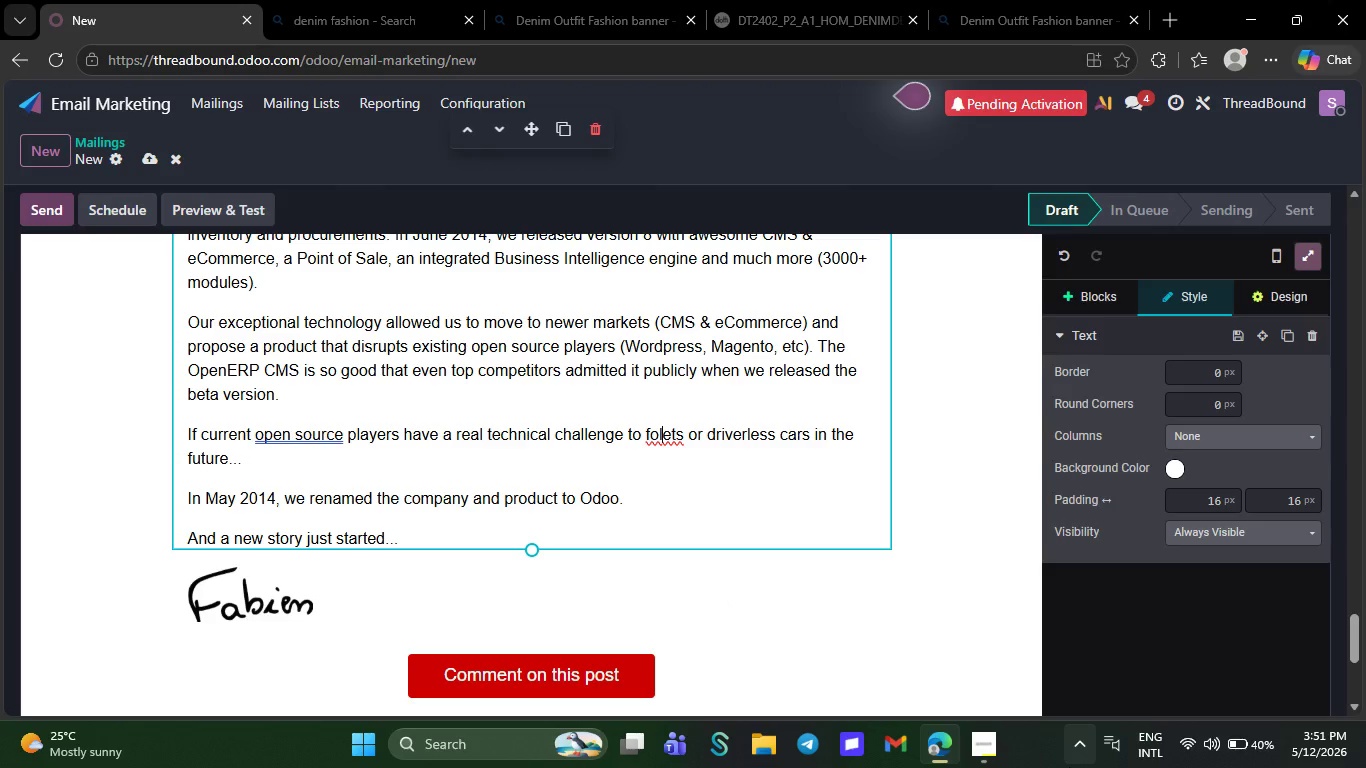 
left_click([981, 747])